 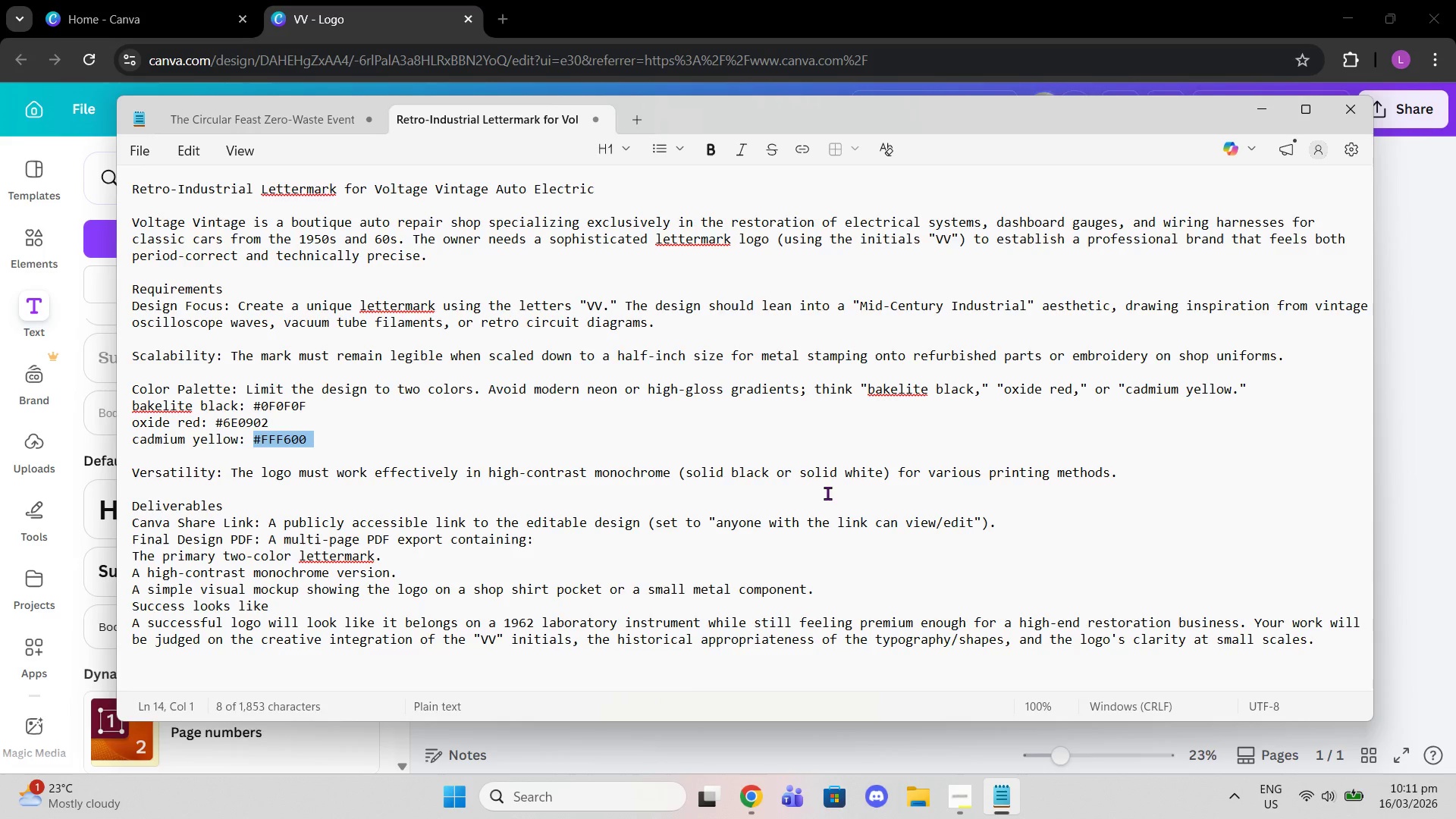 
scroll: coordinate [811, 491], scroll_direction: down, amount: 4.0
 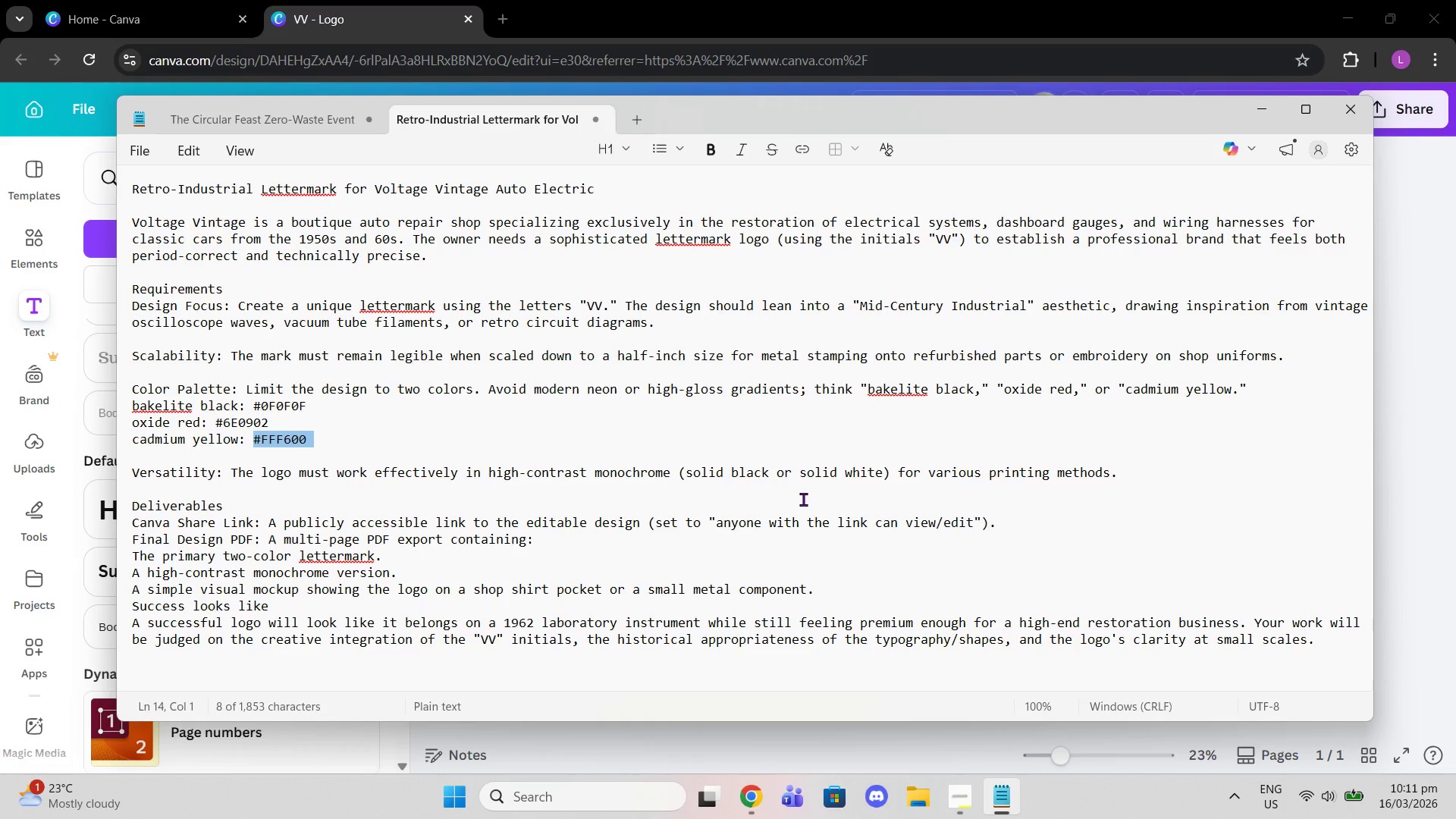 
wait(10.33)
 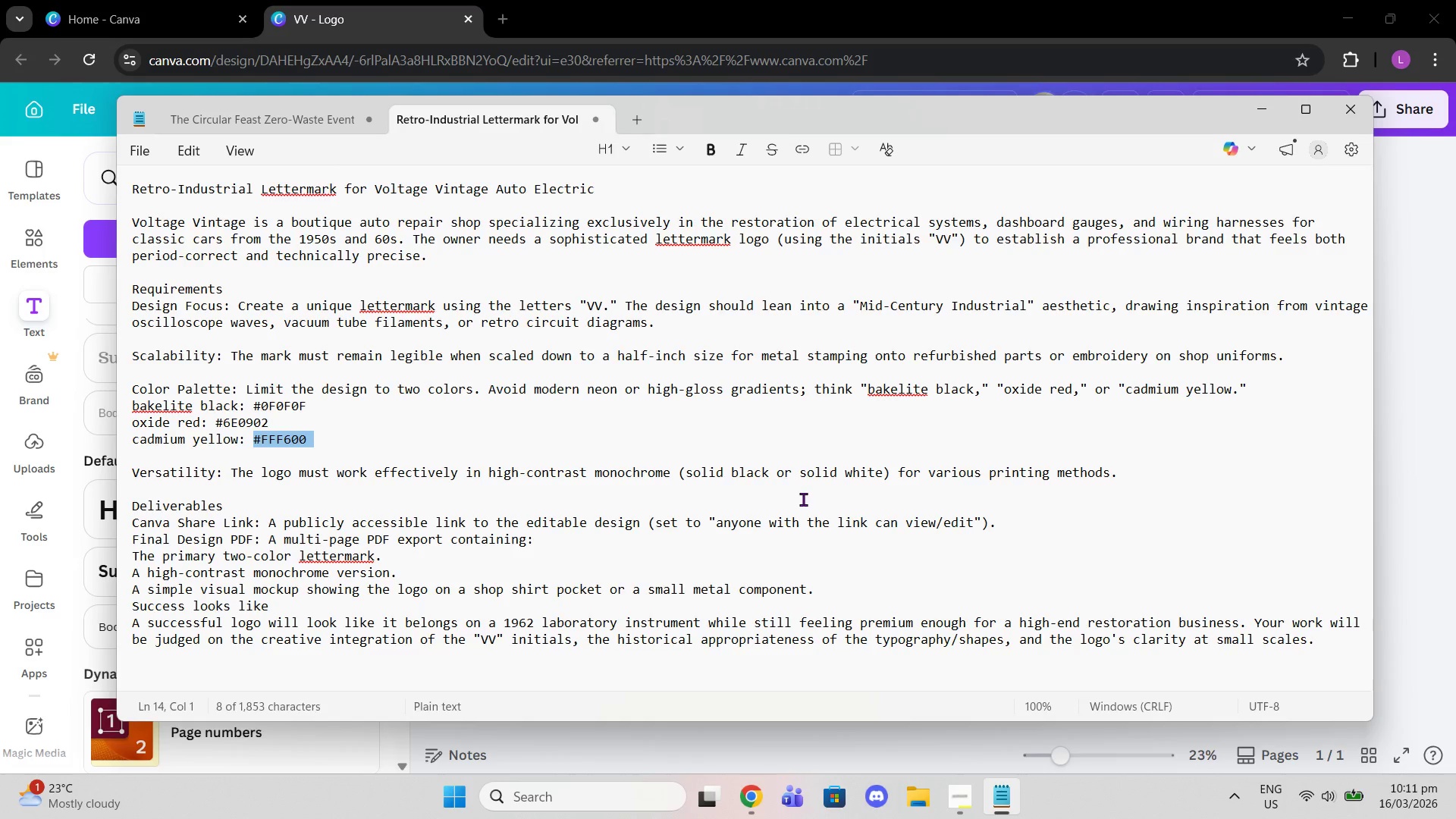 
scroll: coordinate [651, 290], scroll_direction: down, amount: 1.0
 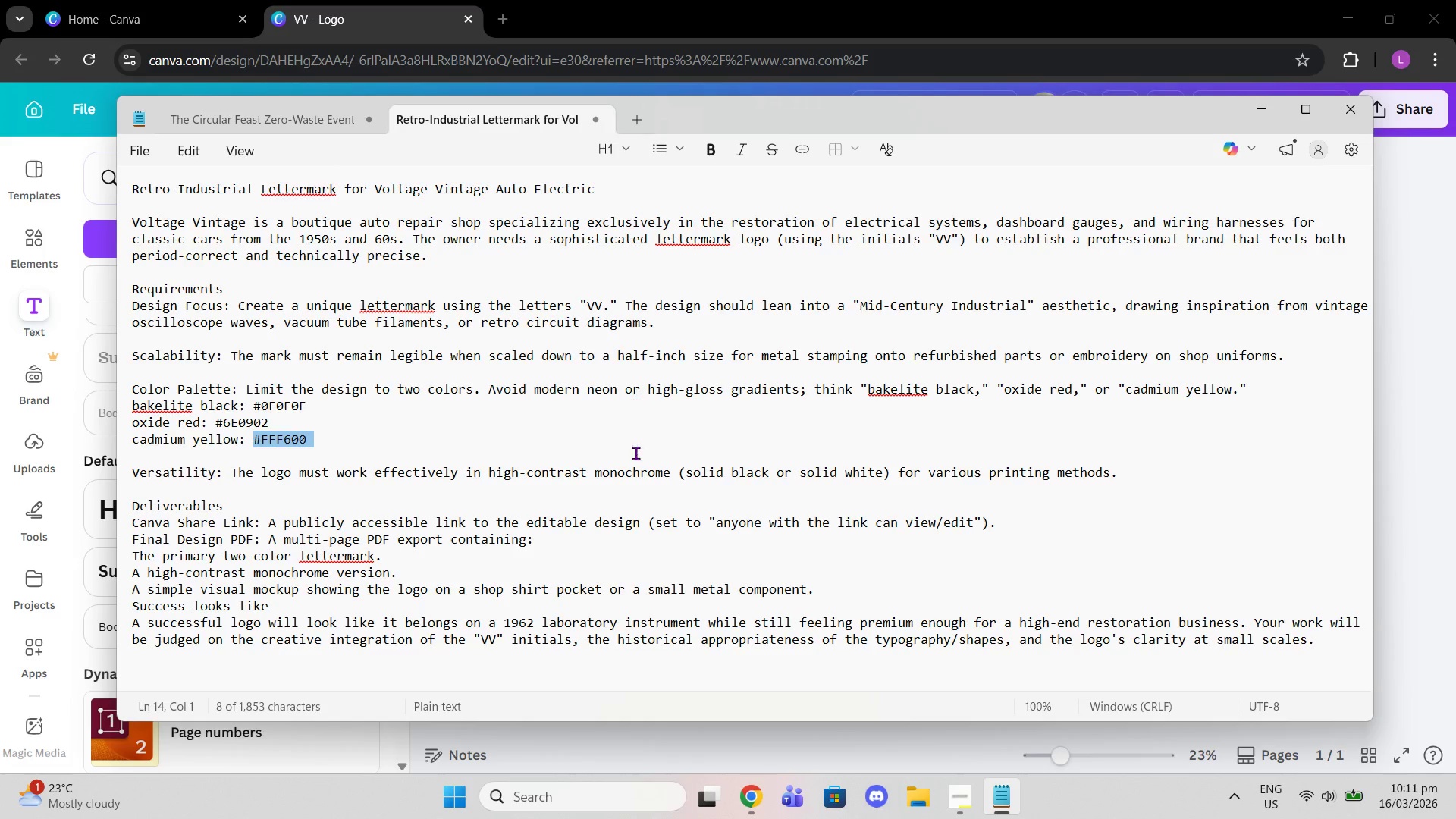 
left_click([635, 453])
 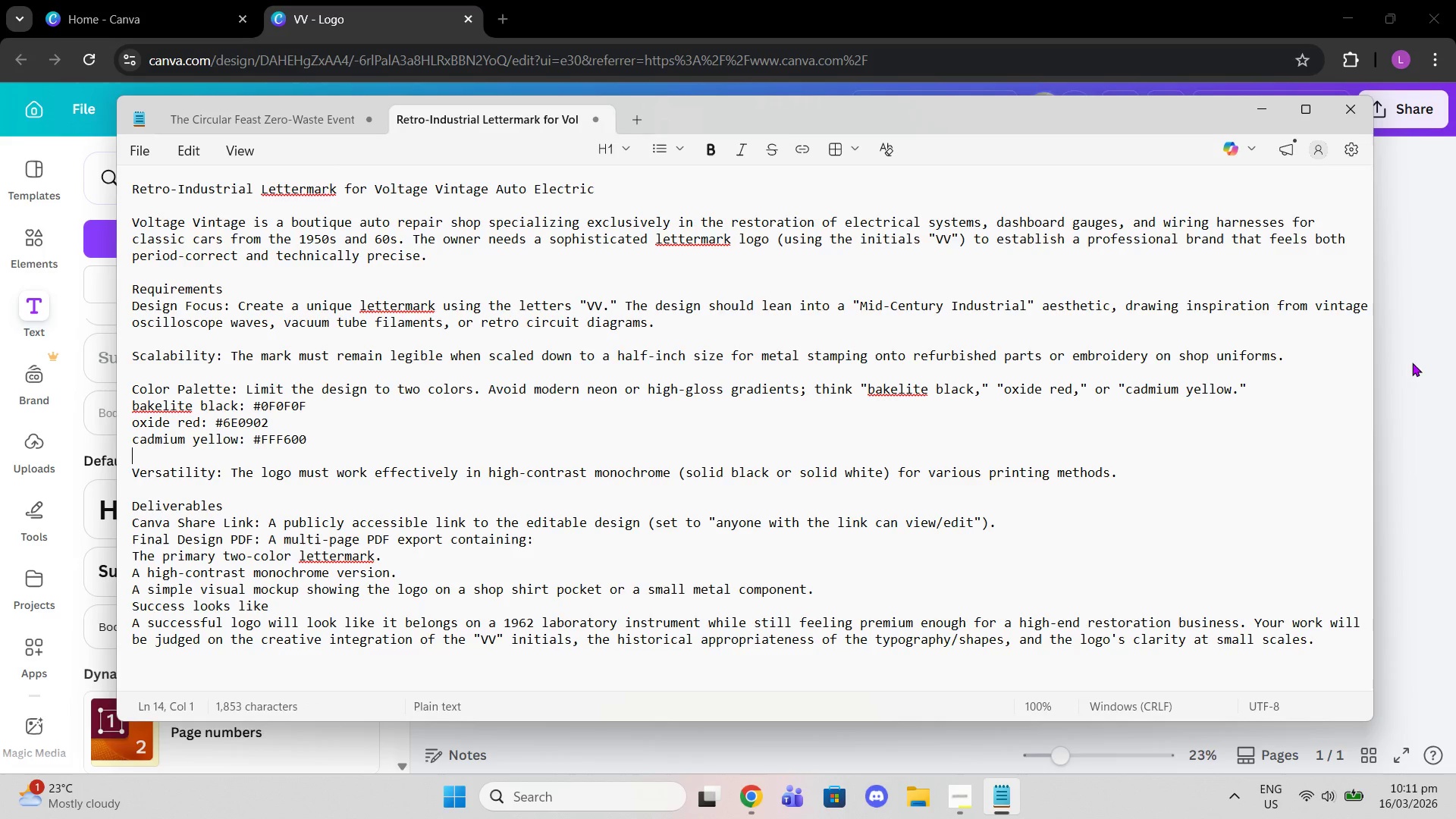 
left_click([1412, 362])
 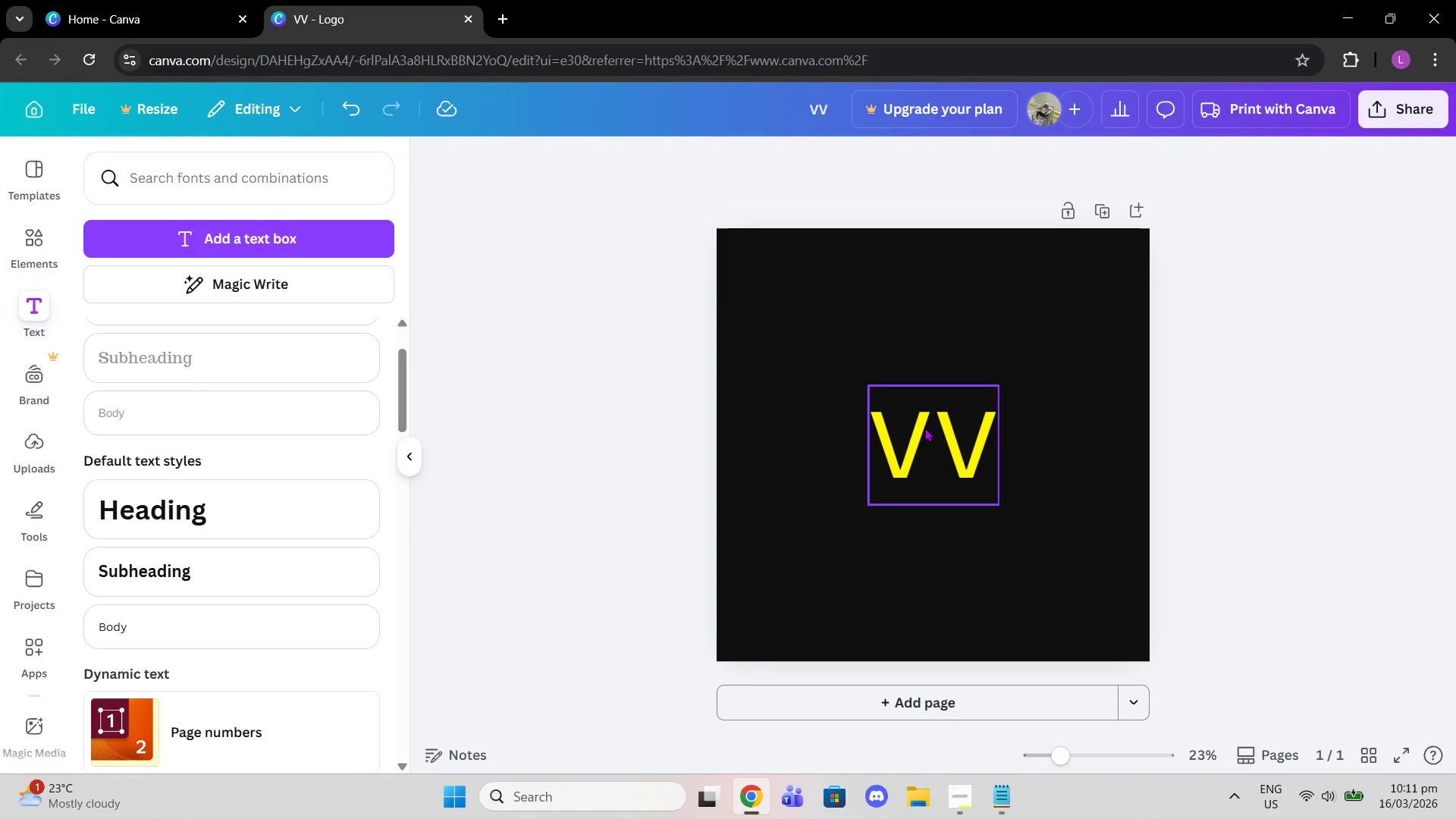 
wait(15.09)
 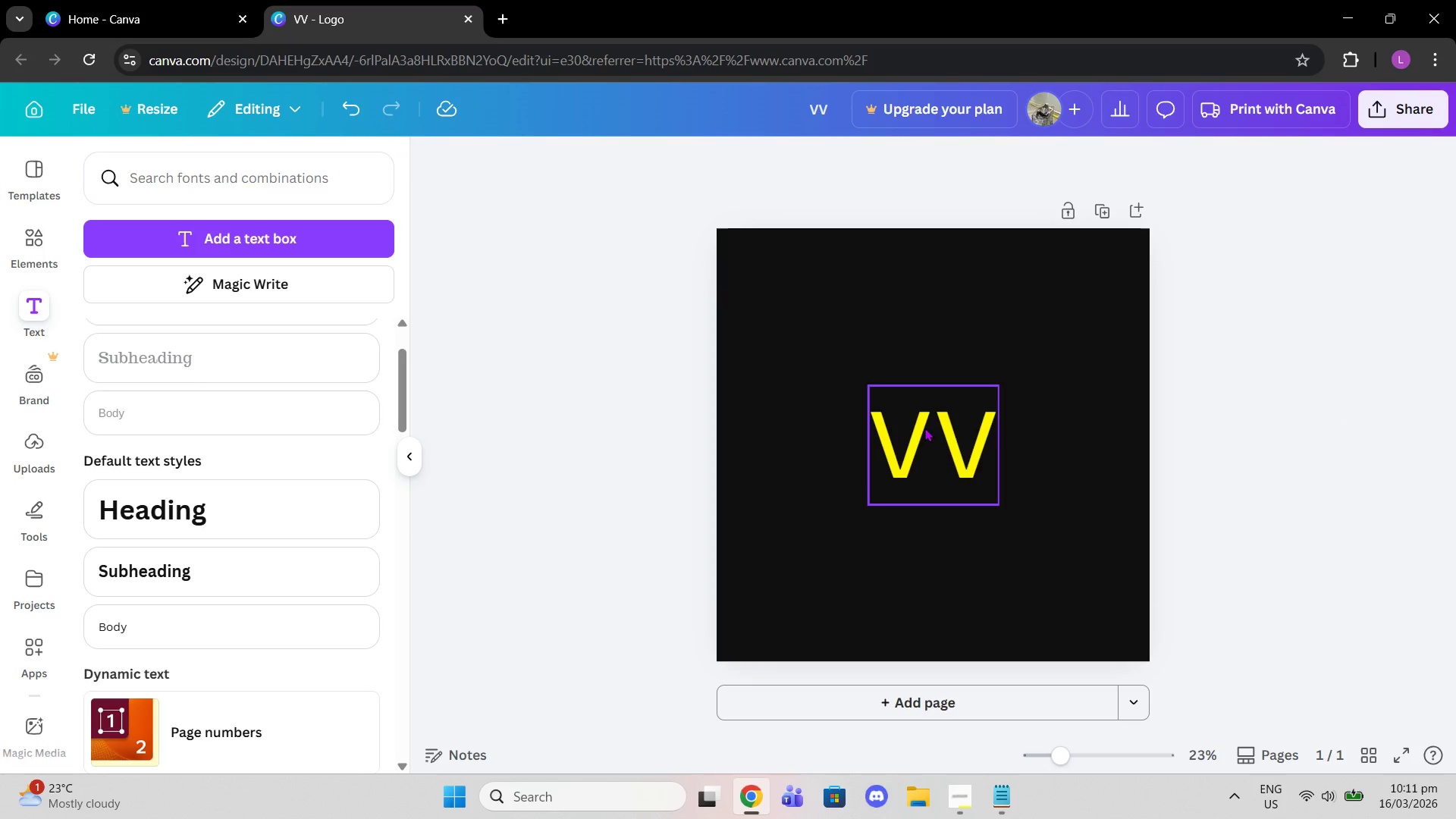 
left_click([924, 428])
 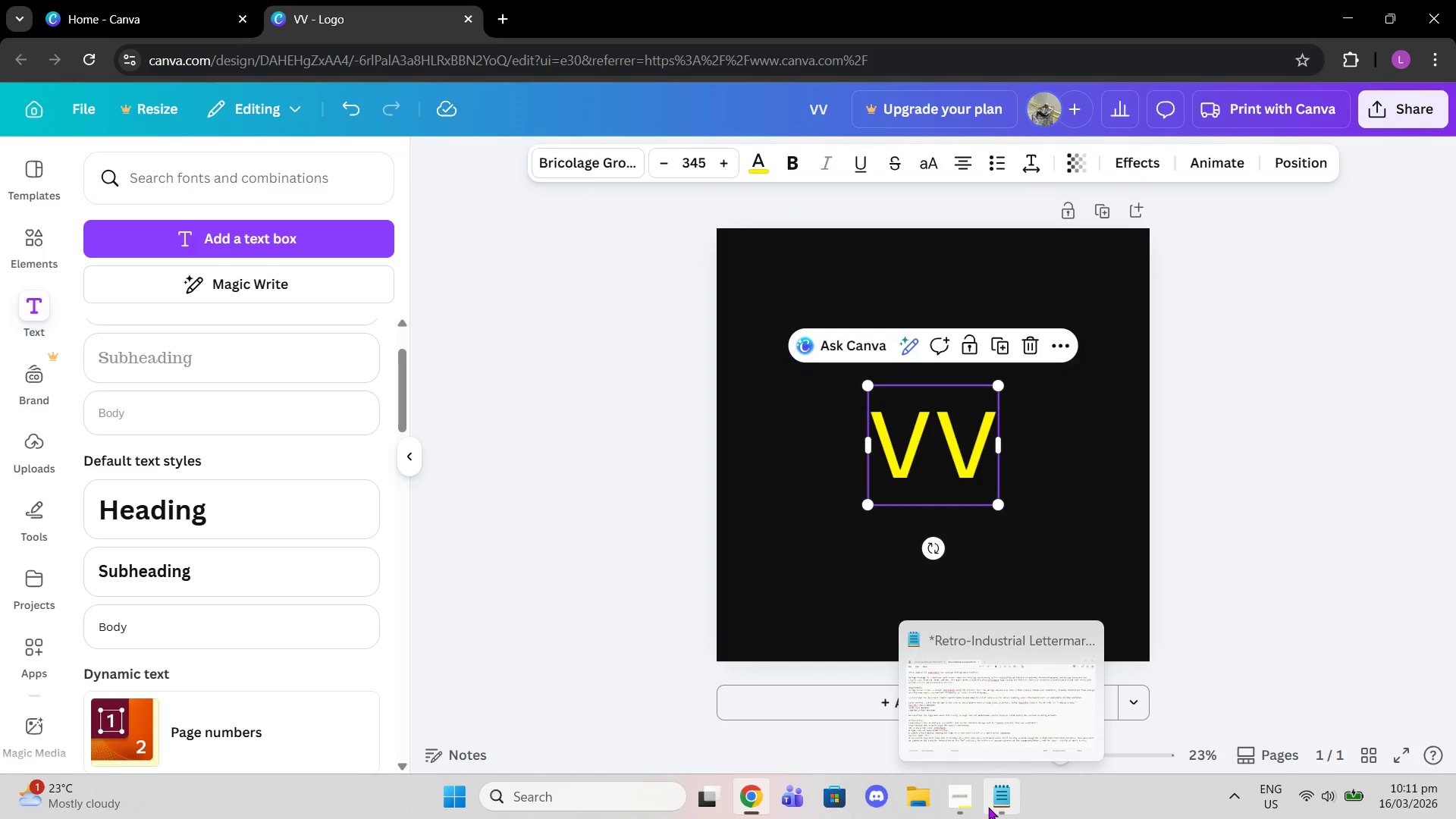 
wait(17.14)
 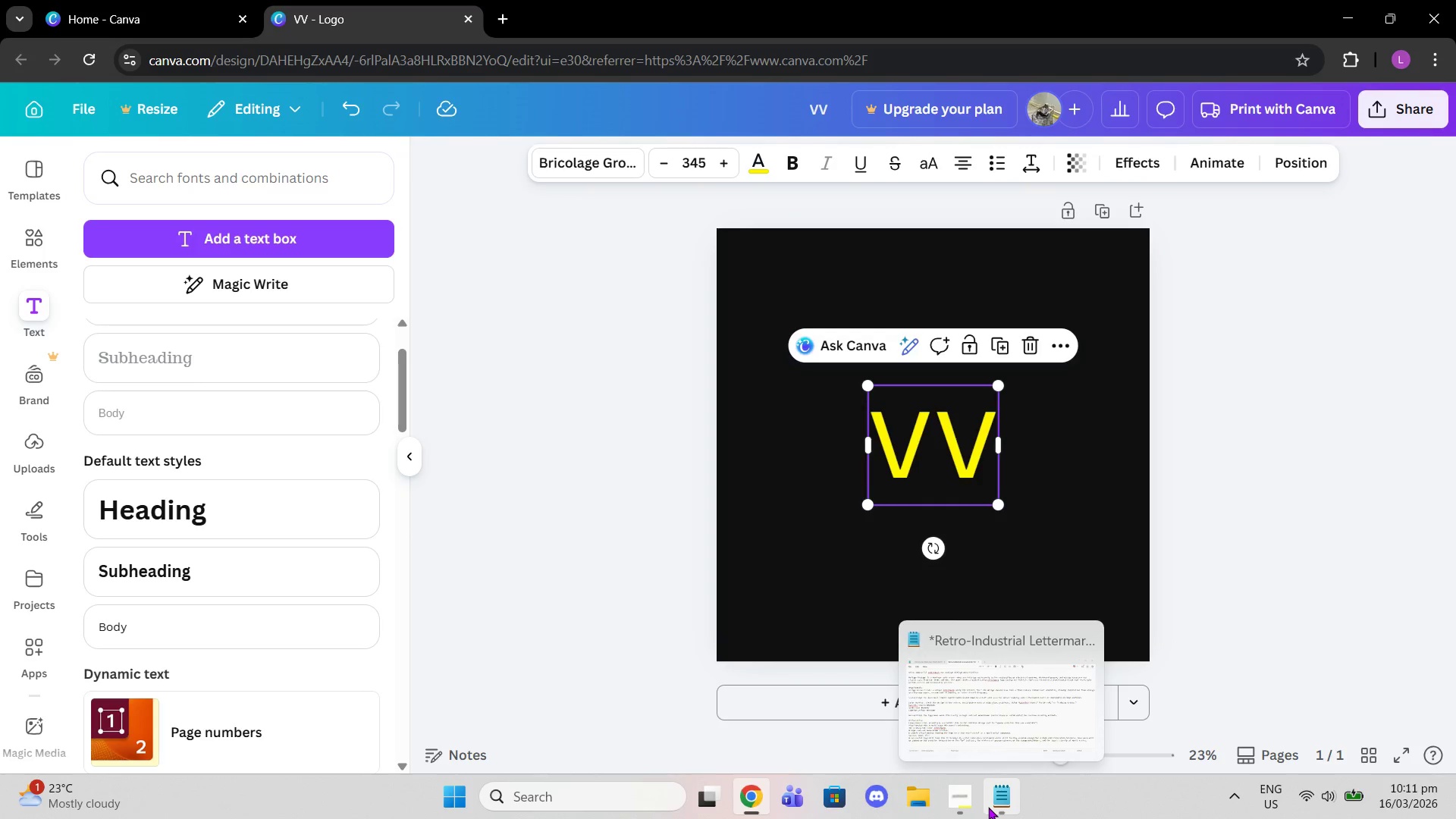 
scroll: coordinate [989, 802], scroll_direction: down, amount: 1.0
 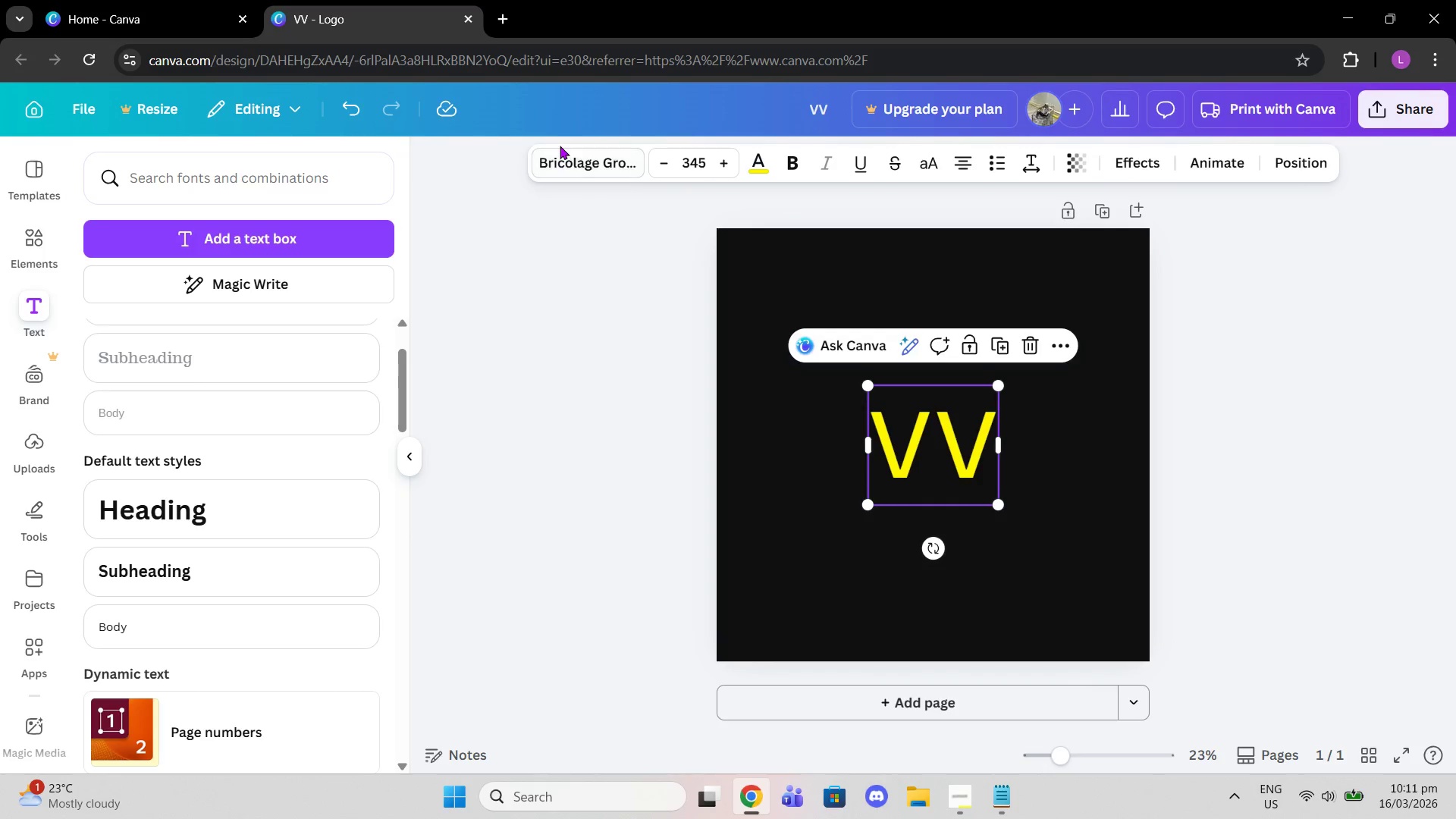 
double_click([567, 148])
 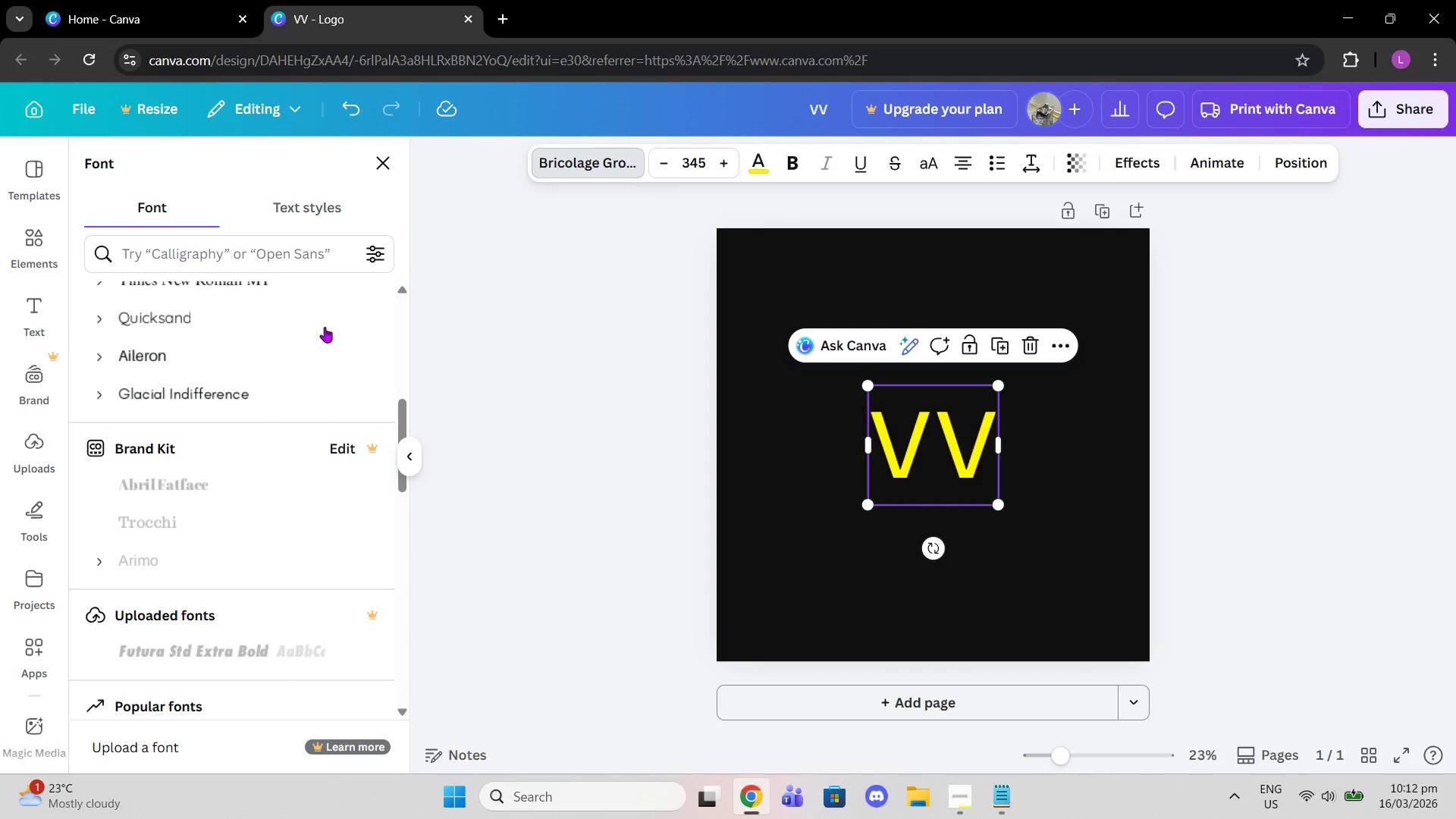 
scroll: coordinate [194, 490], scroll_direction: down, amount: 6.0
 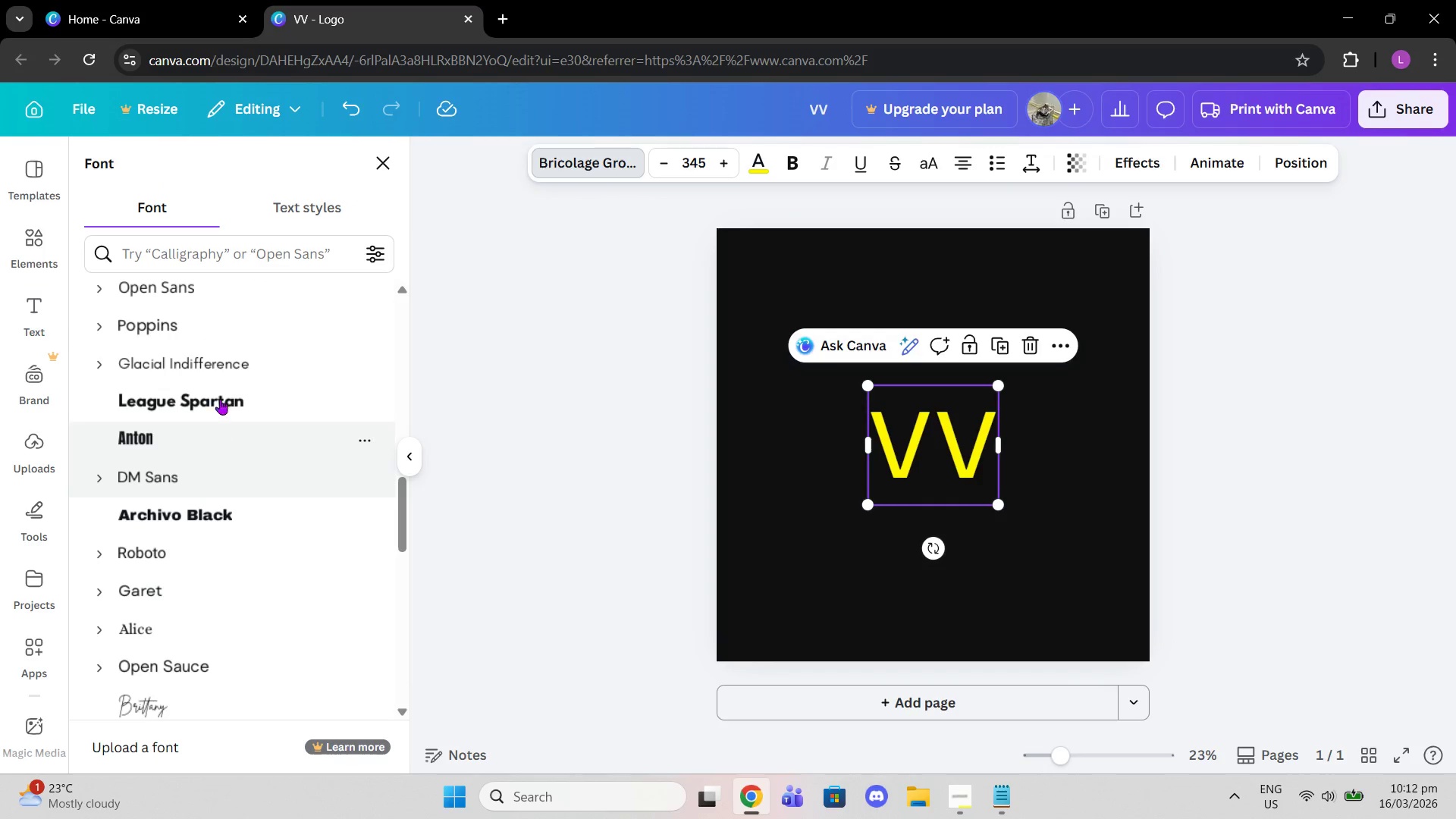 
left_click([216, 391])
 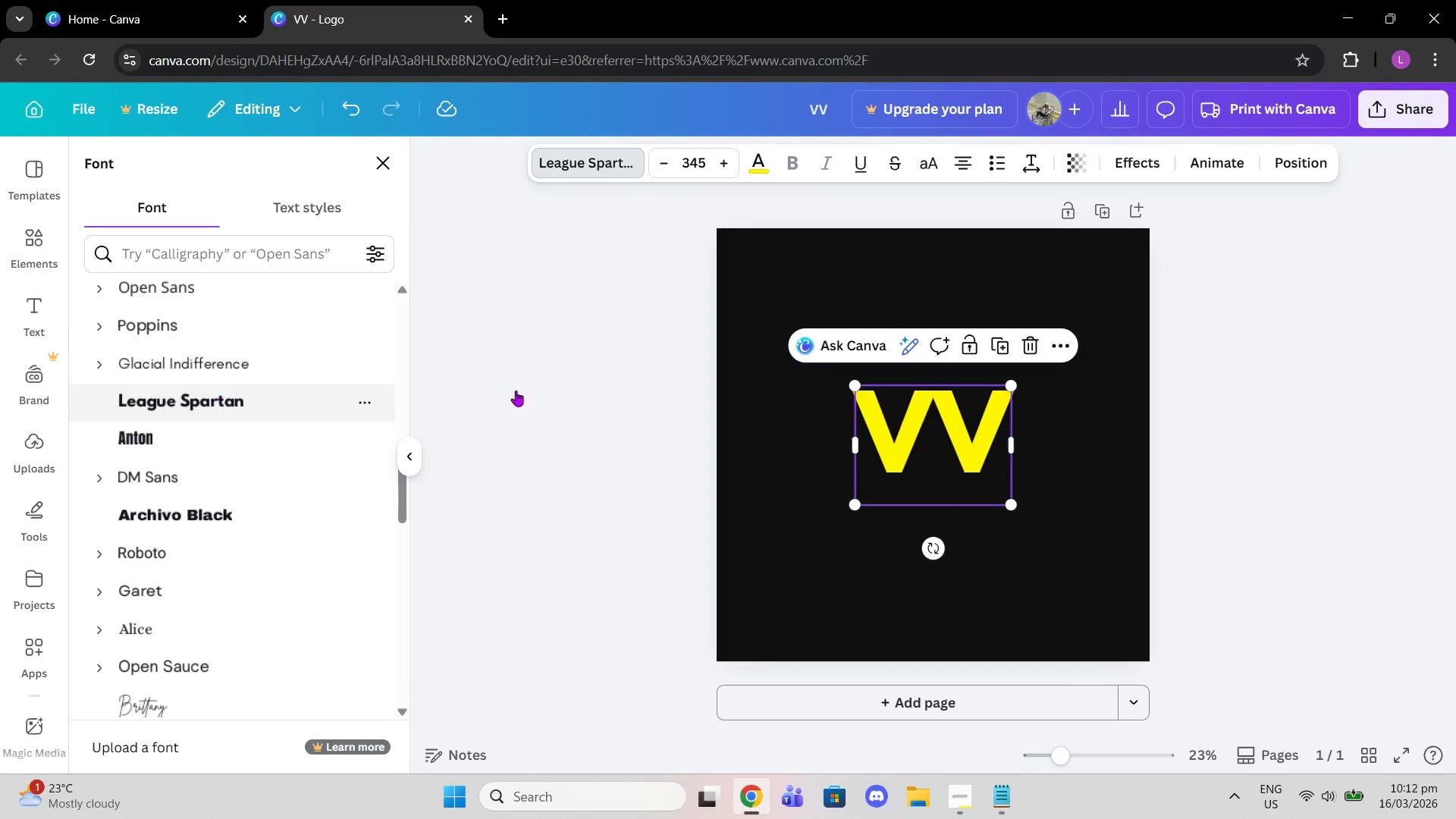 
left_click_drag(start_coordinate=[952, 429], to_coordinate=[948, 439])
 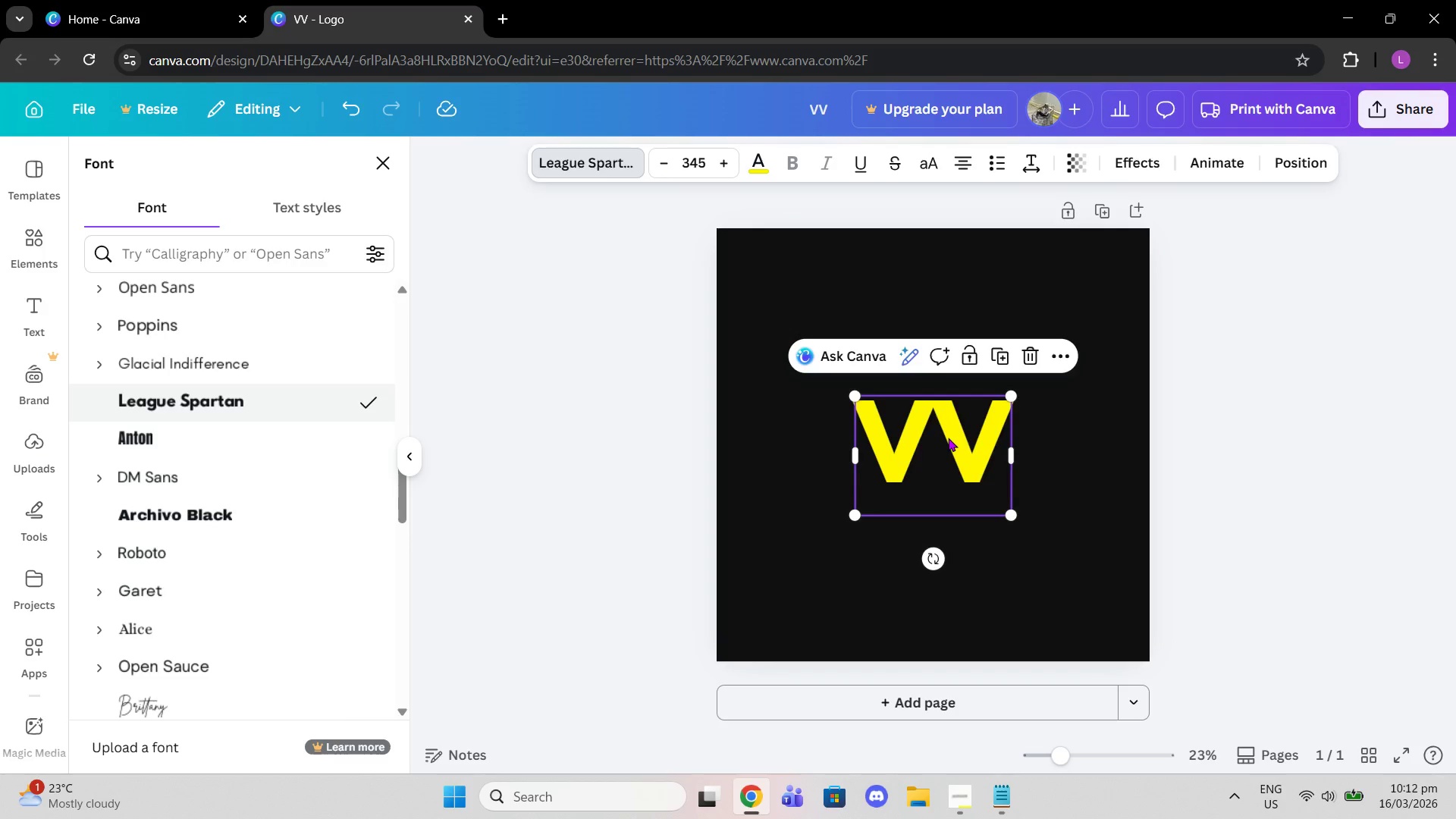 
wait(7.88)
 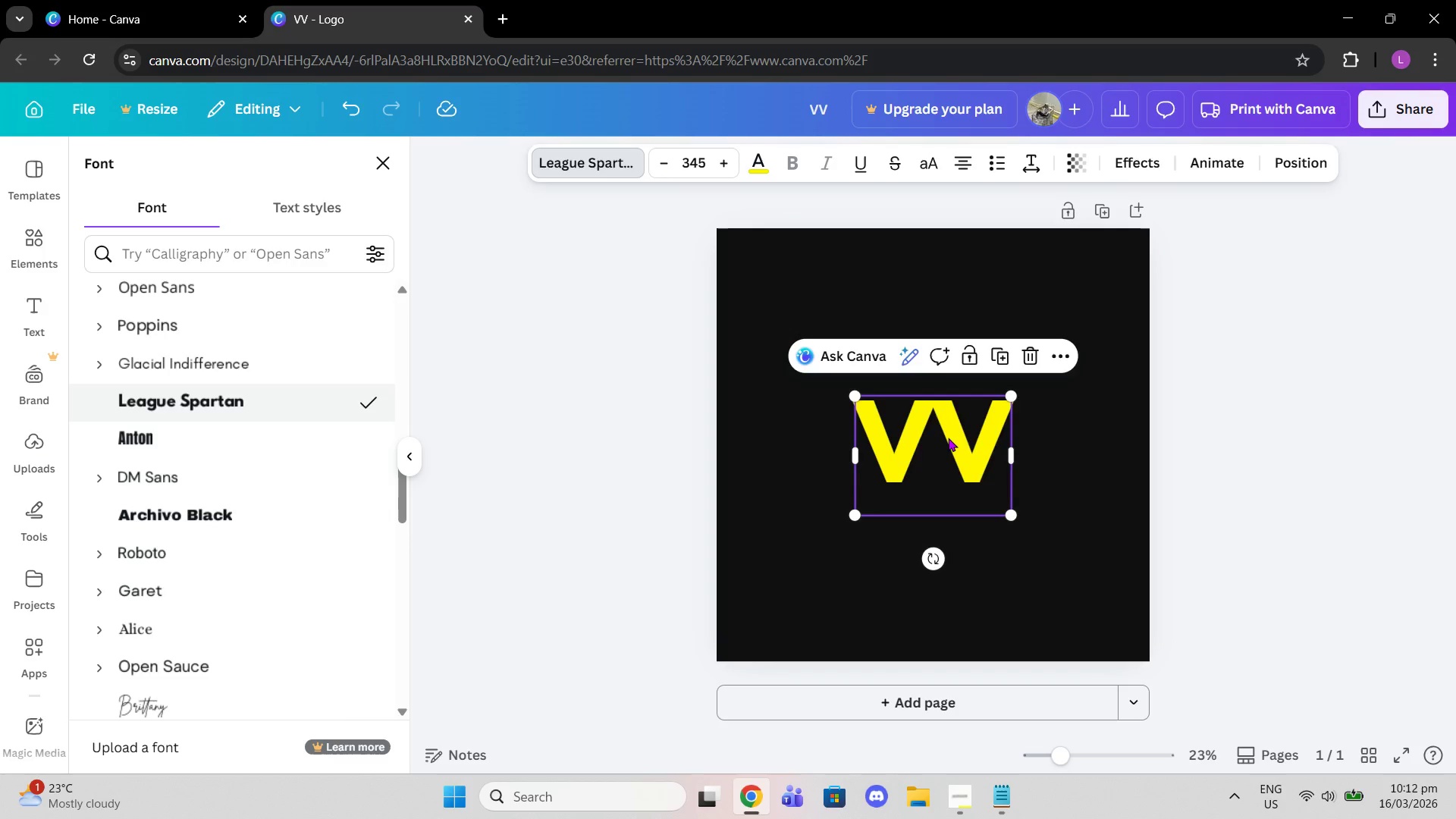 
scroll: coordinate [1095, 467], scroll_direction: down, amount: 3.0
 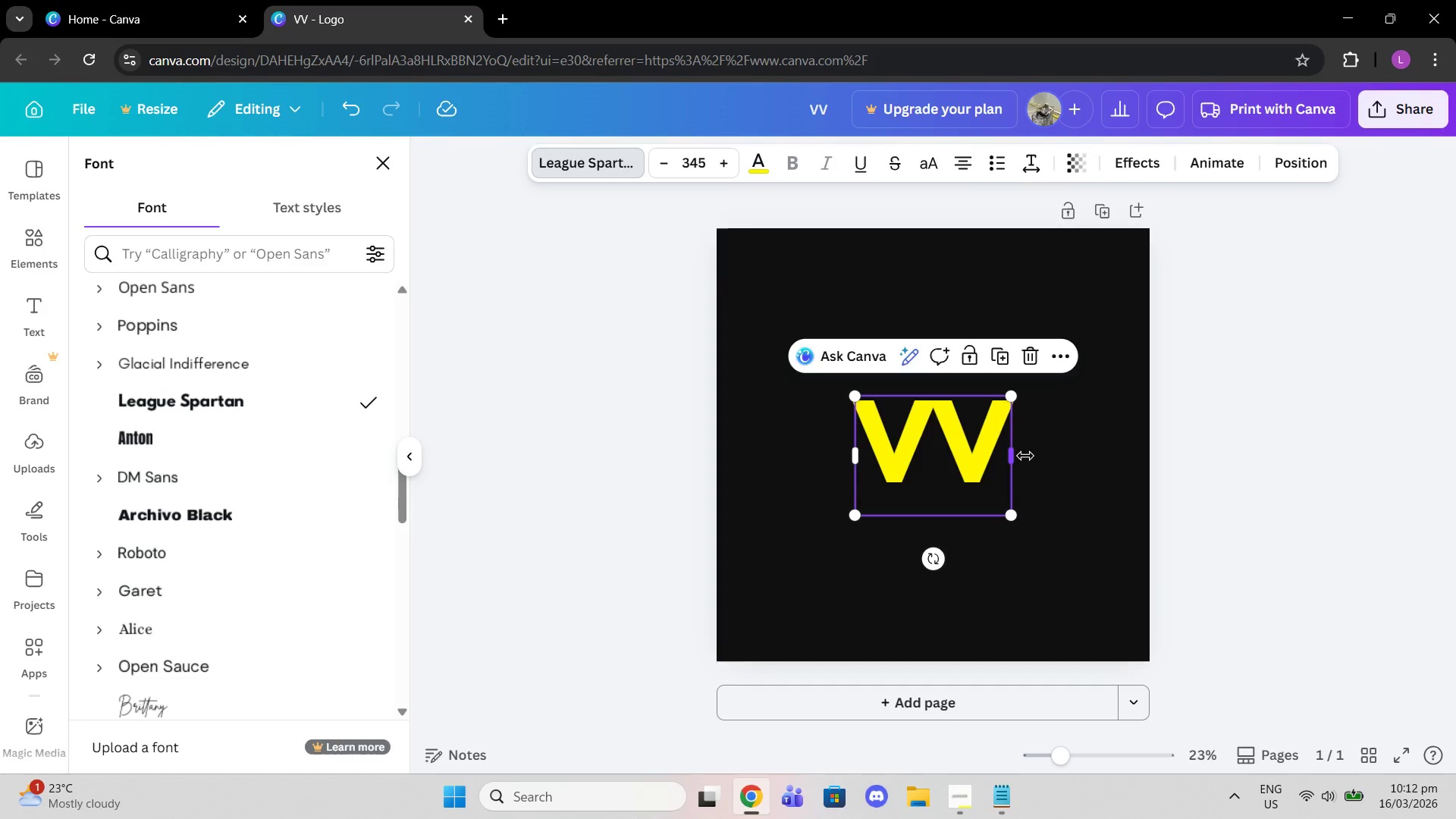 
double_click([1195, 410])
 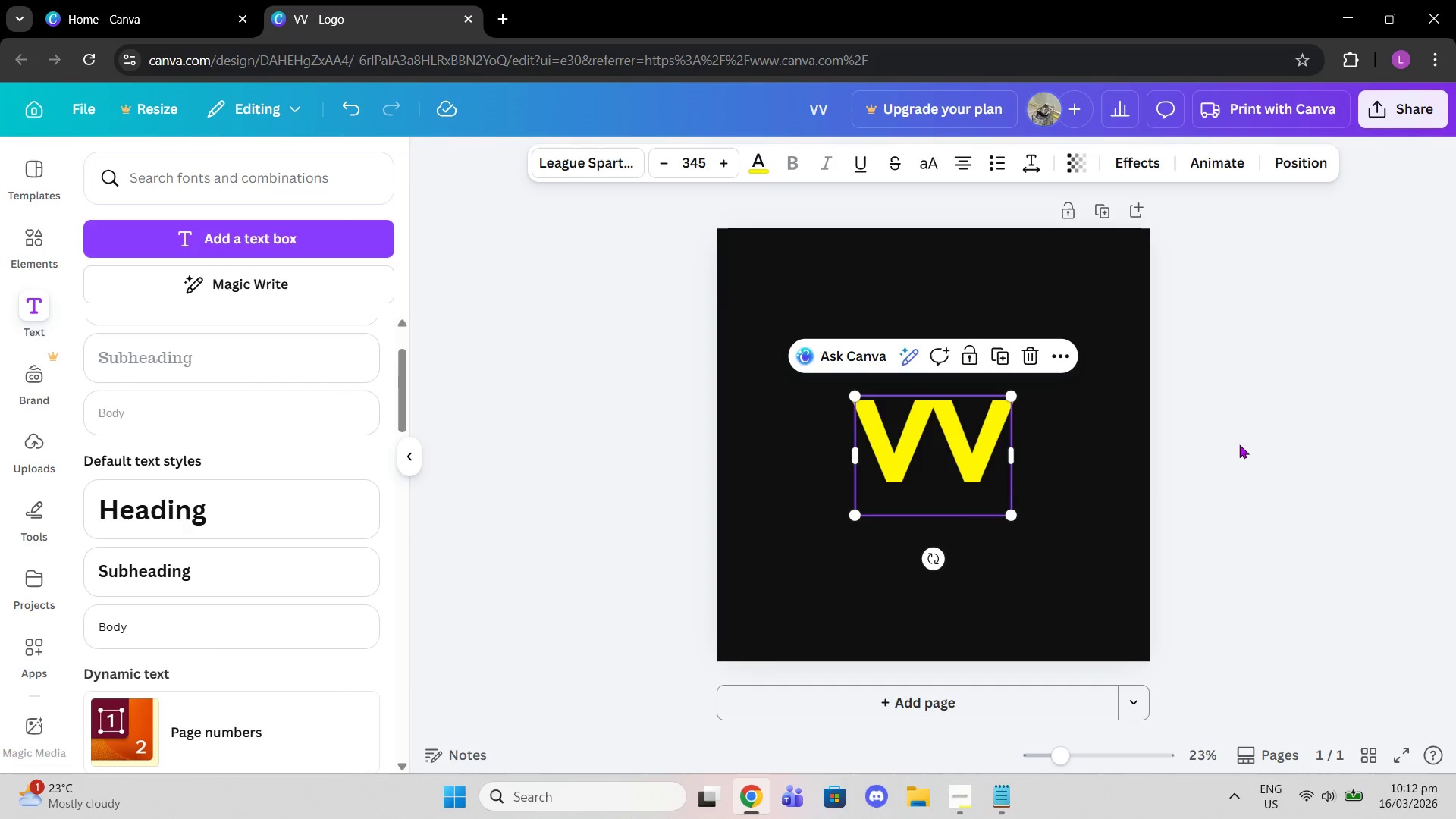 
left_click([1264, 466])
 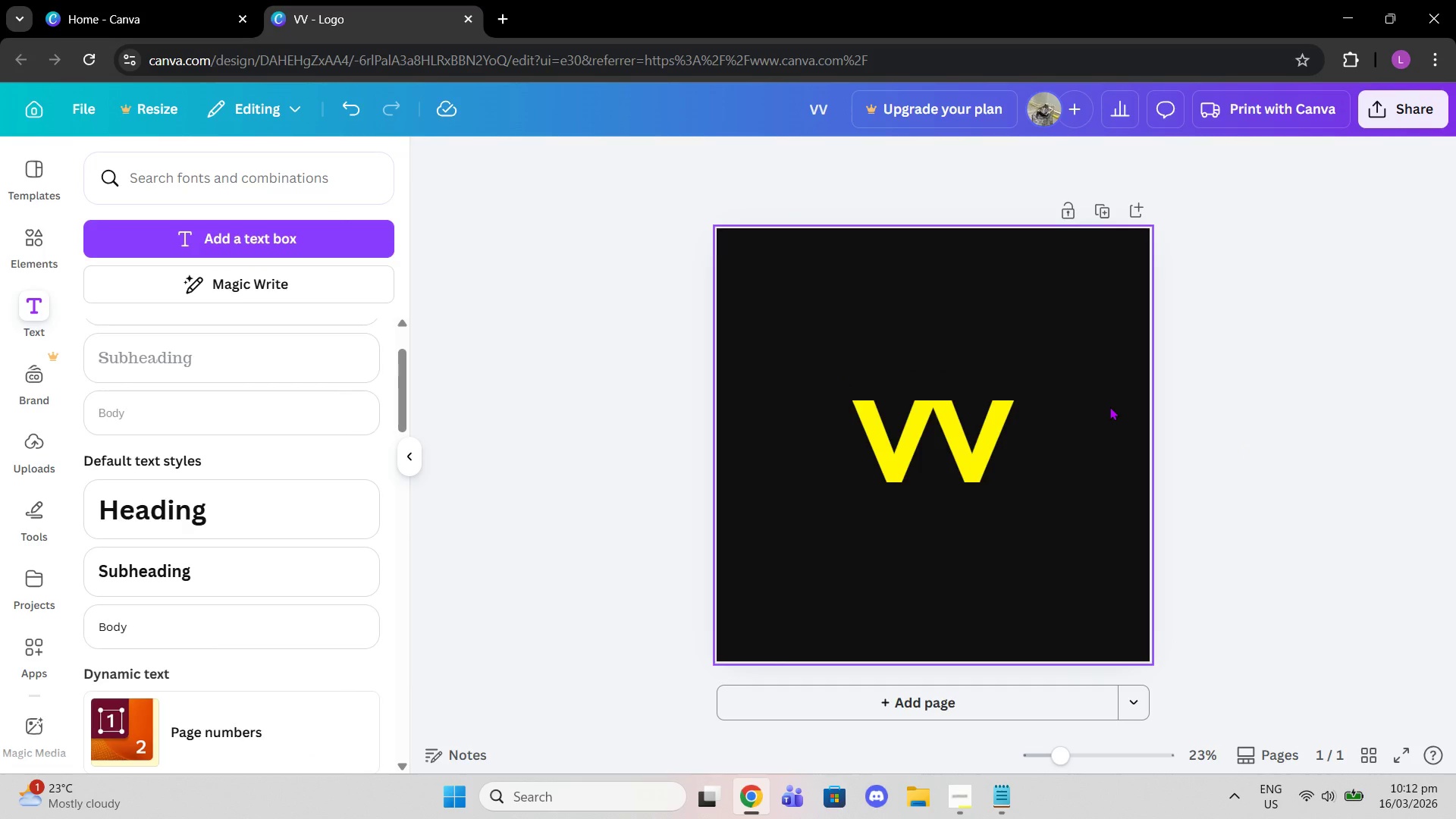 
wait(17.61)
 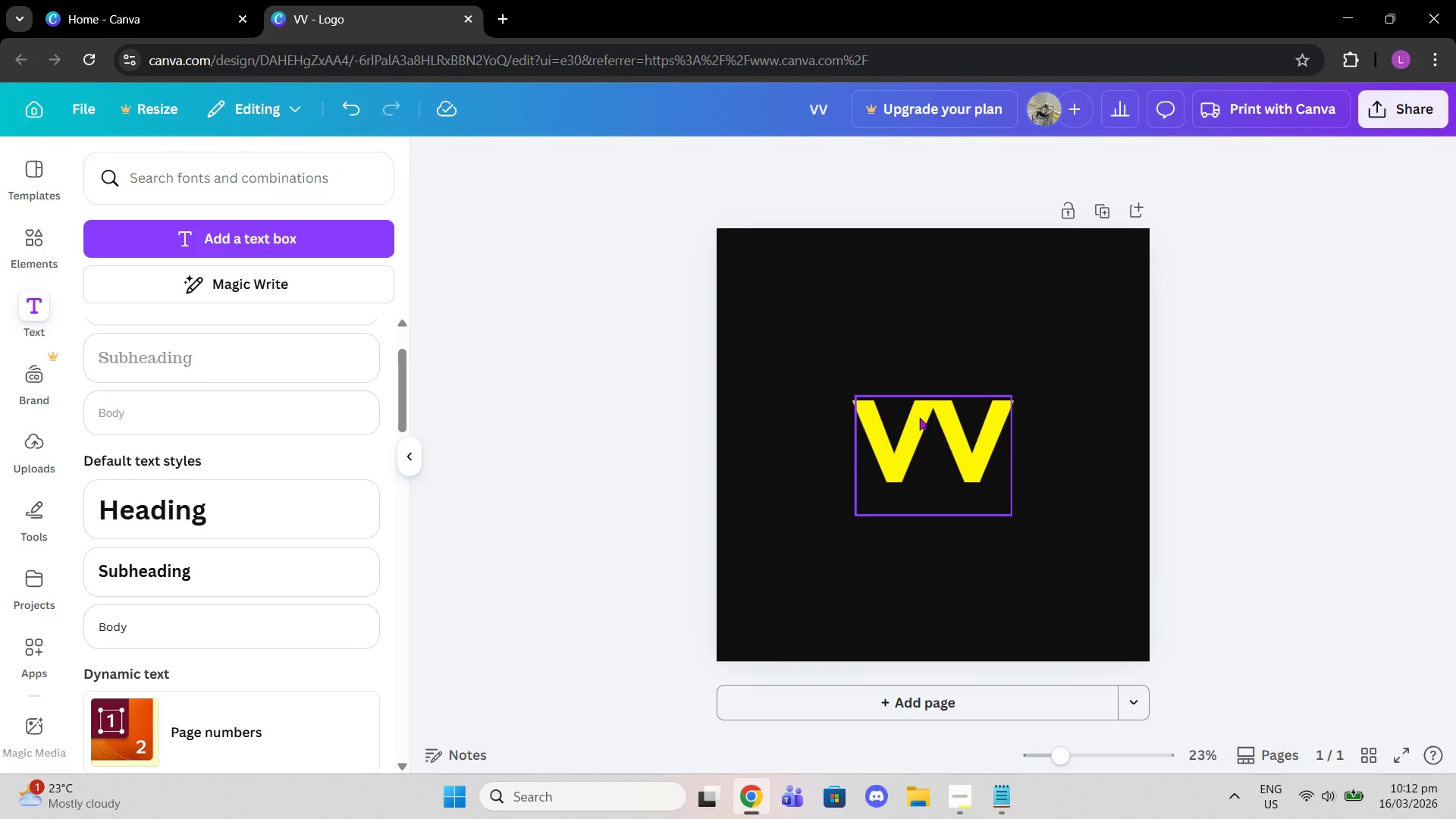 
left_click([919, 419])
 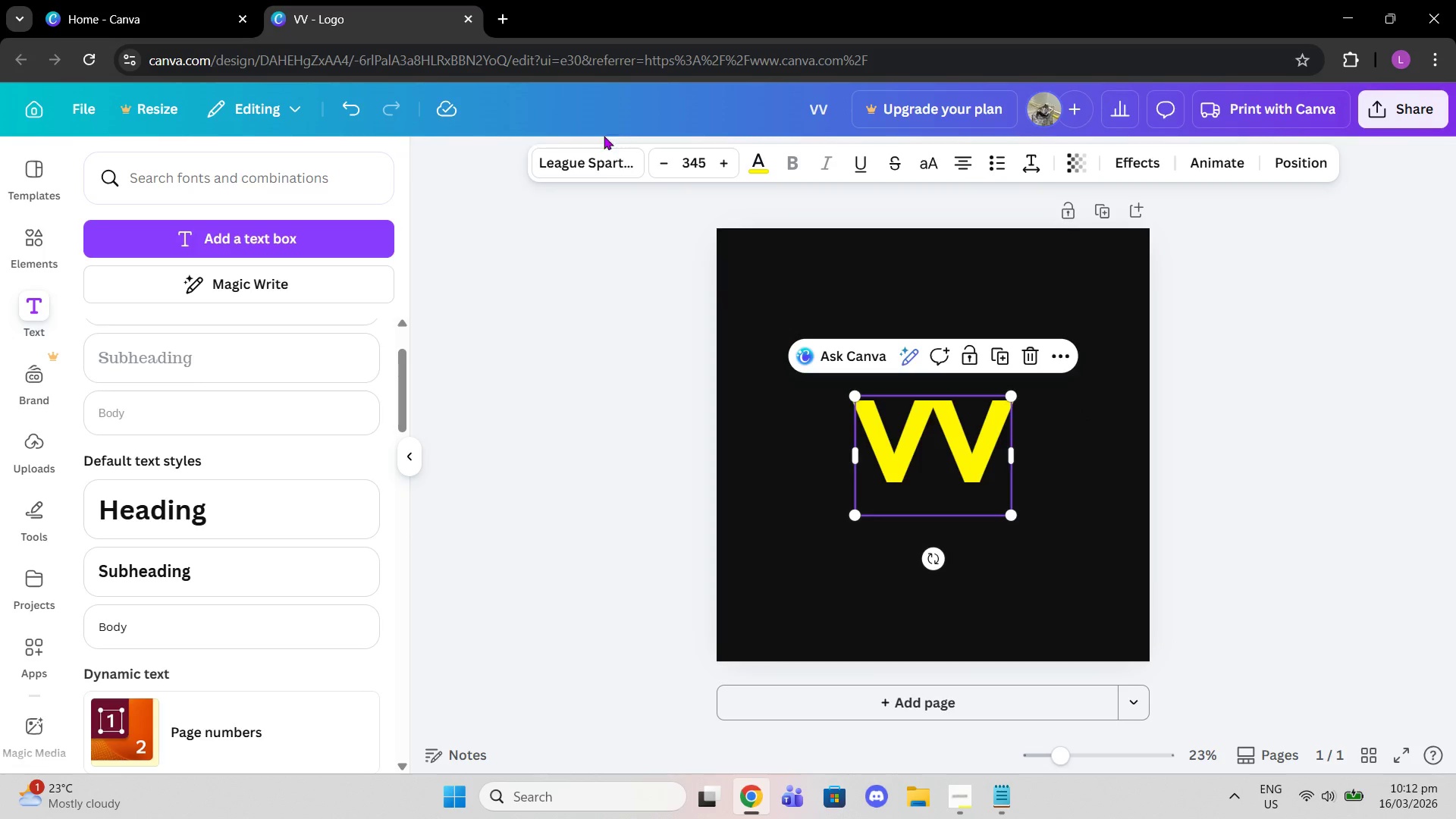 
scroll: coordinate [1017, 413], scroll_direction: down, amount: 1.0
 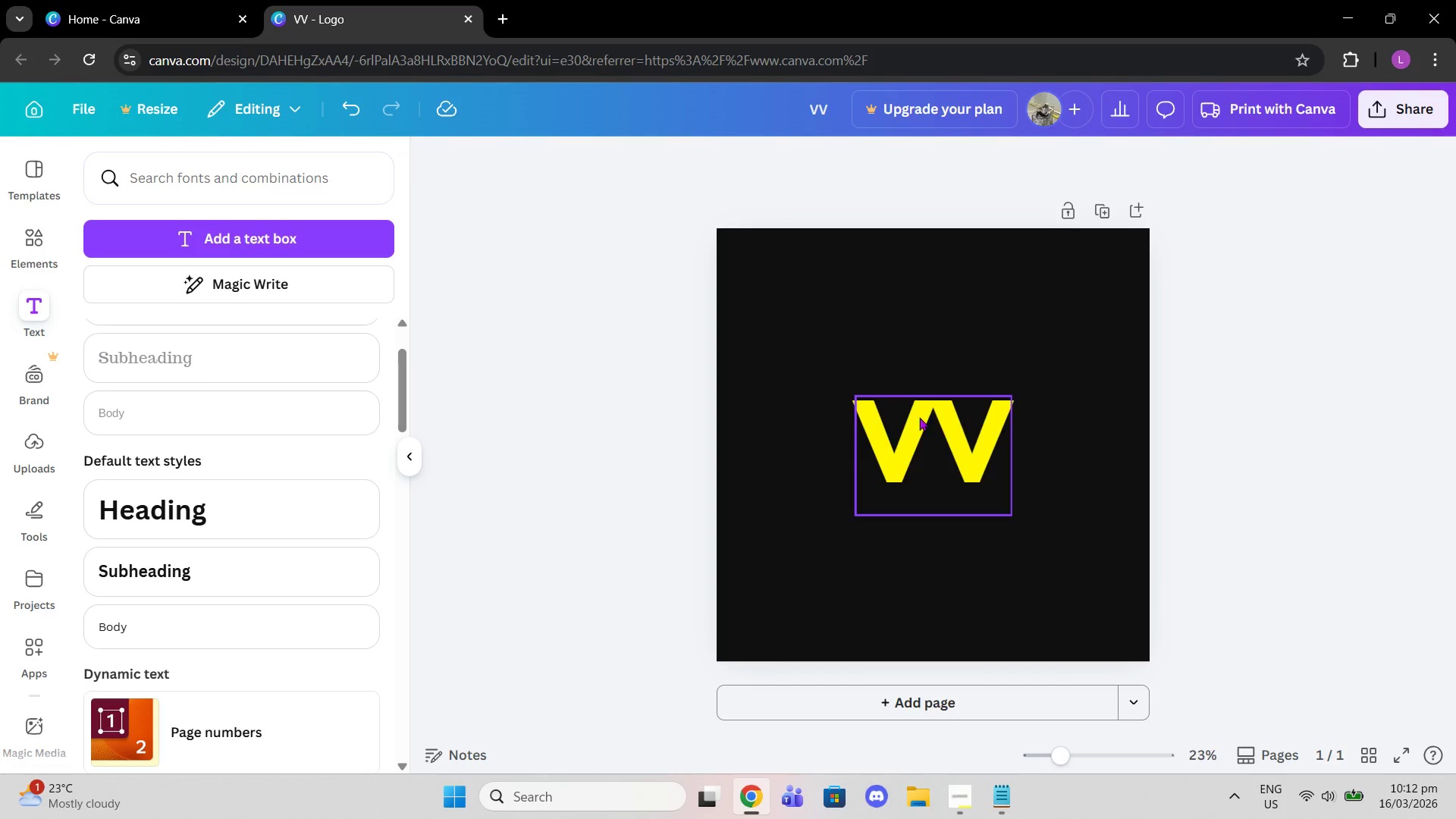 
left_click([589, 163])
 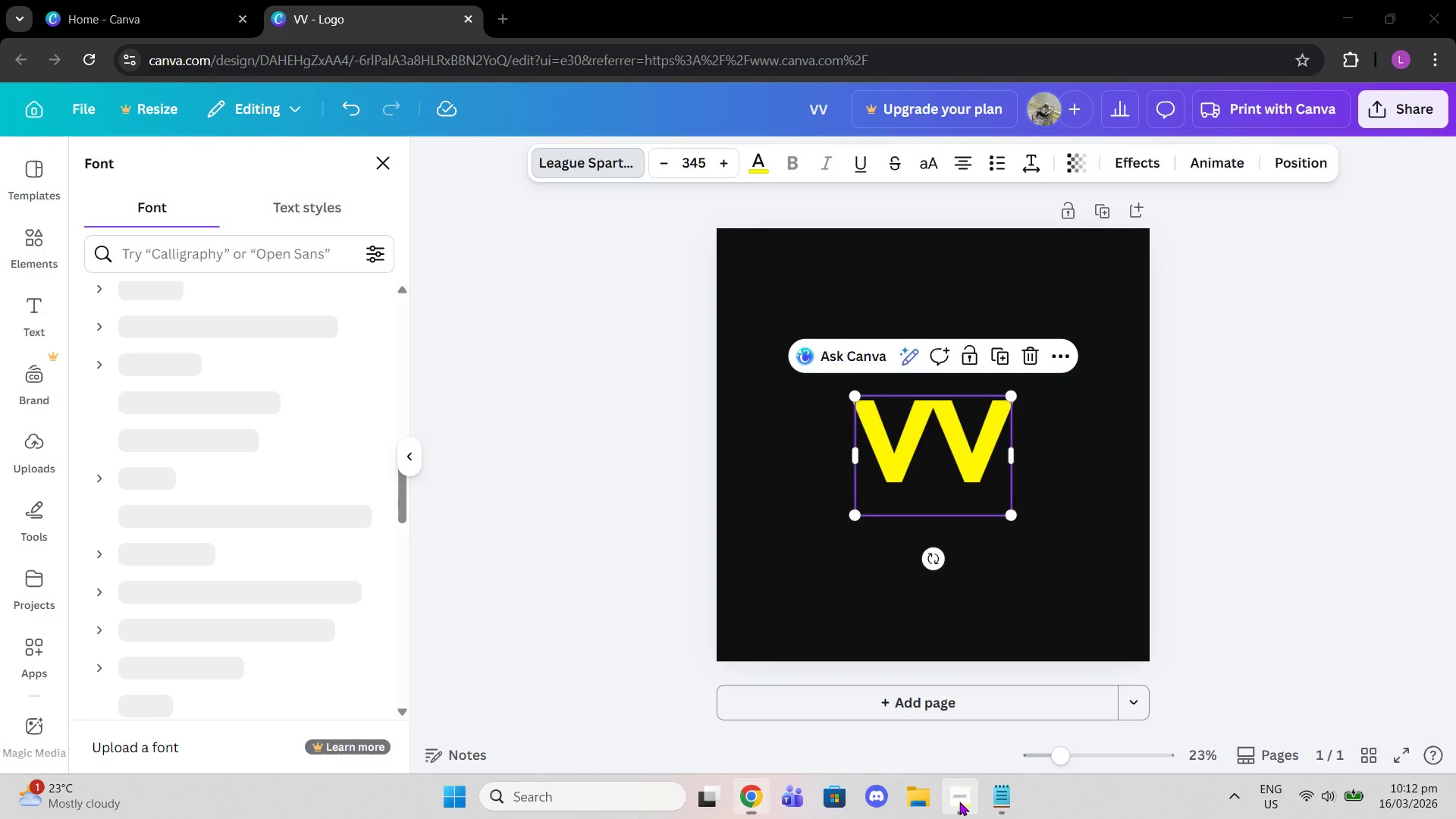 
double_click([959, 802])
 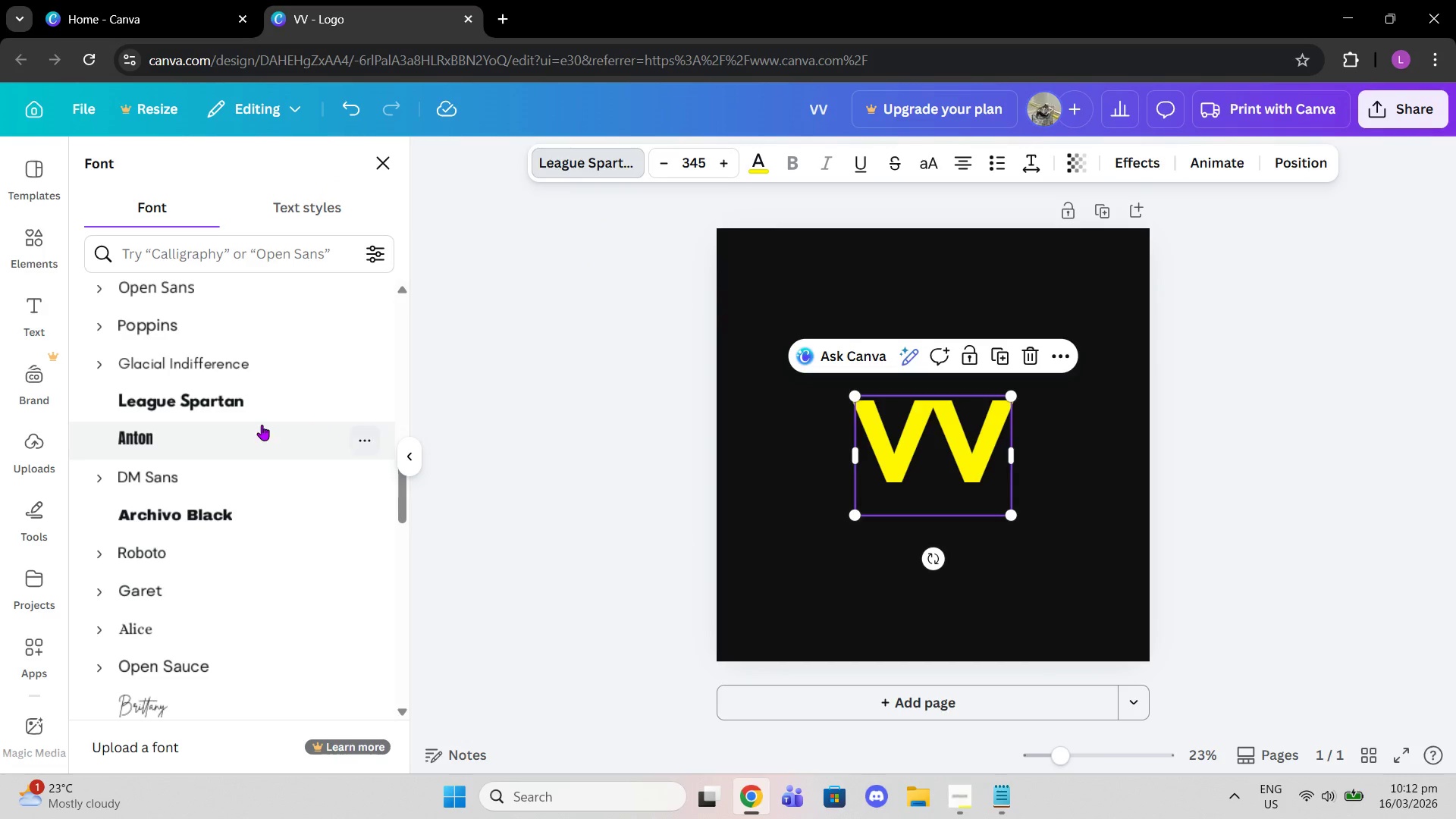 
scroll: coordinate [213, 489], scroll_direction: down, amount: 3.0
 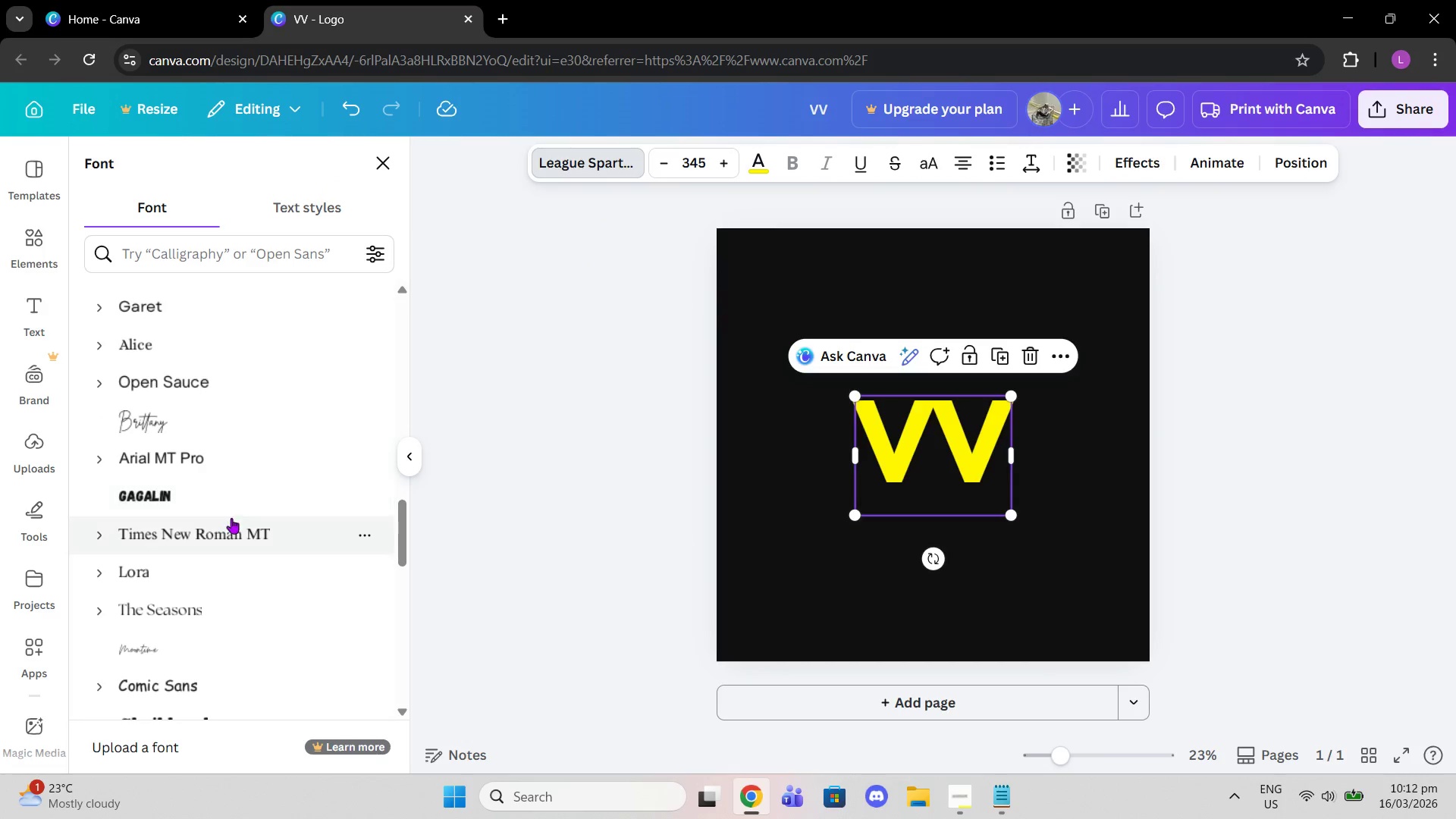 
left_click([231, 518])
 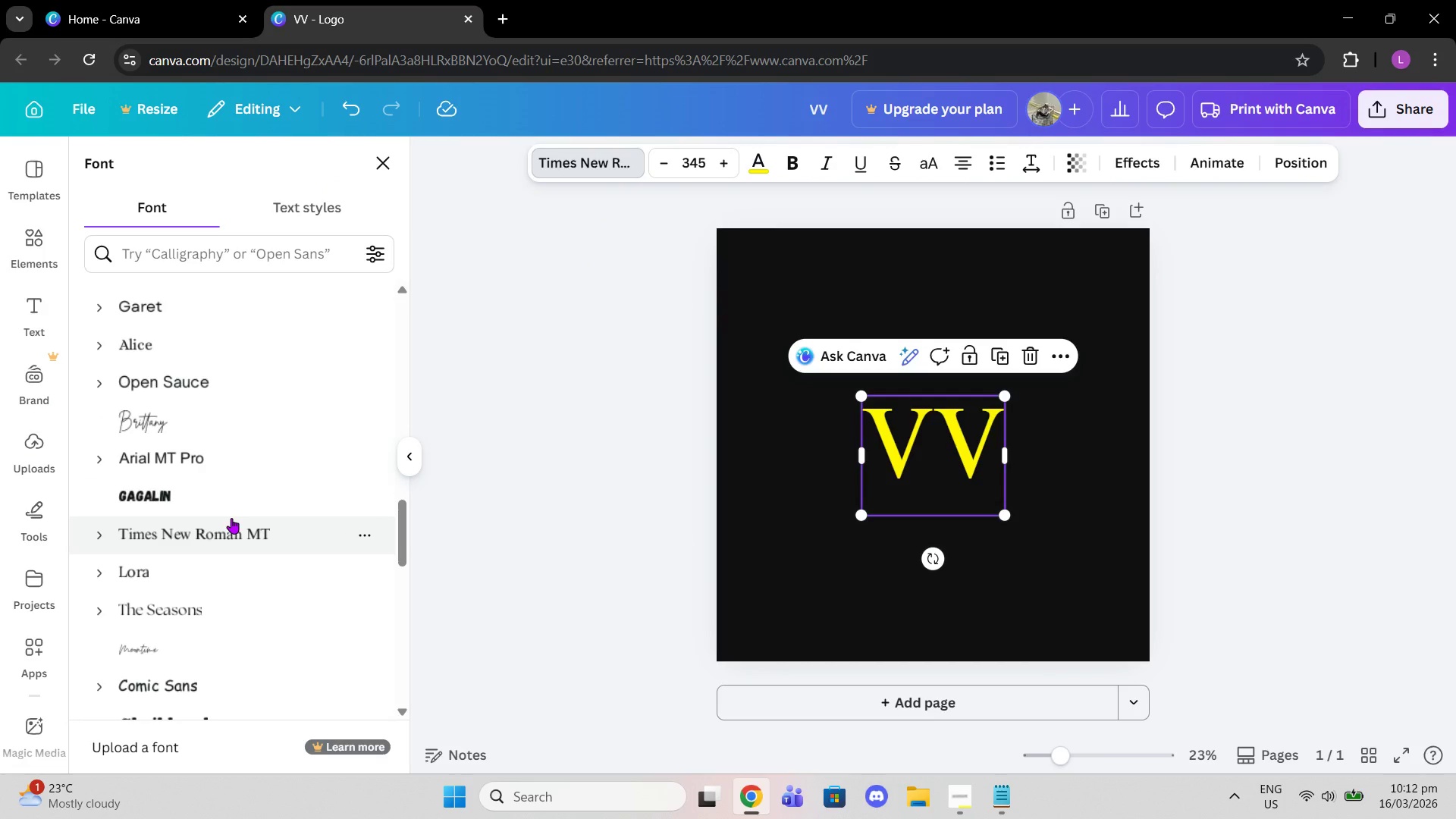 
scroll: coordinate [262, 496], scroll_direction: down, amount: 2.0
 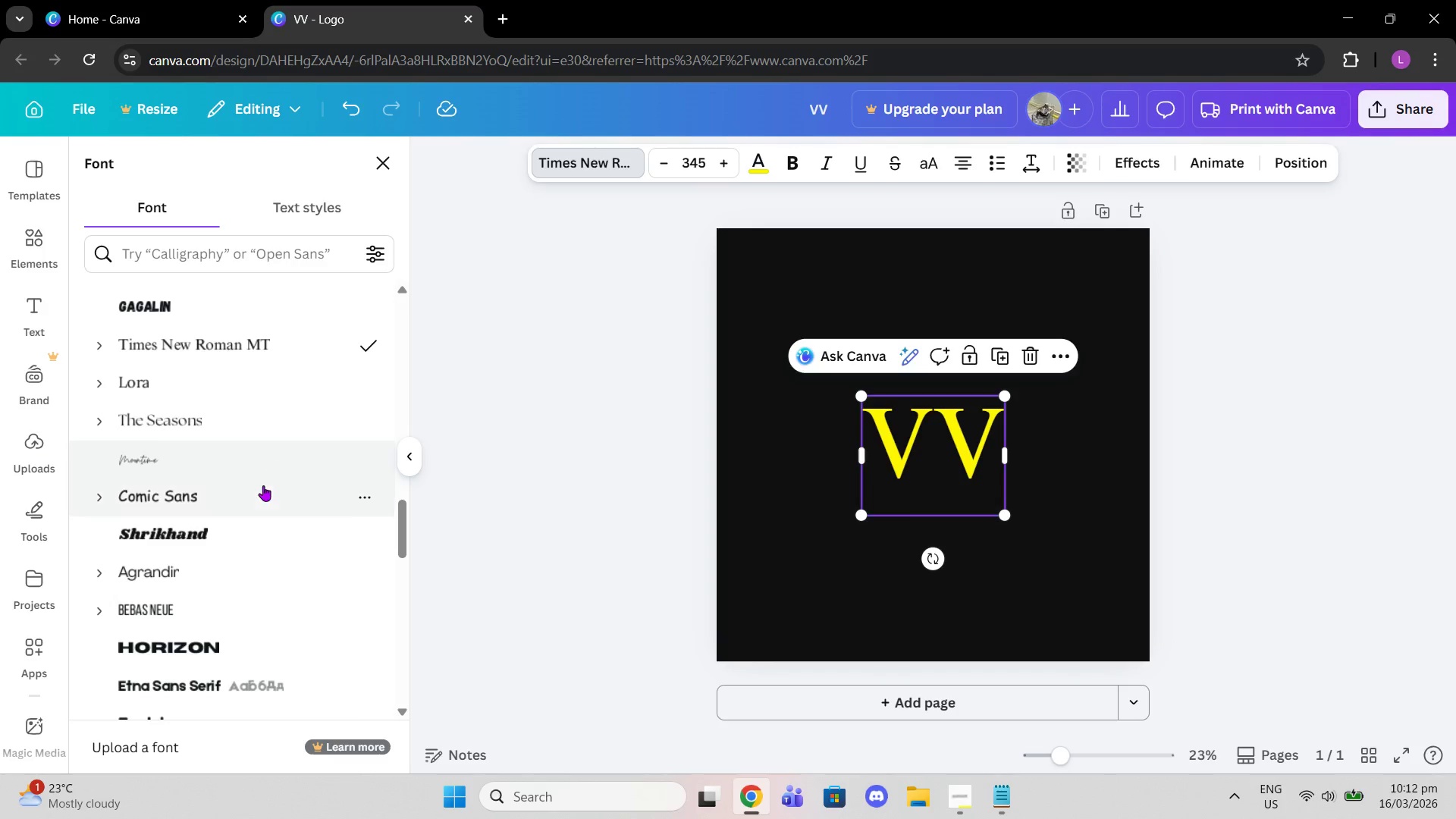 
left_click([256, 523])
 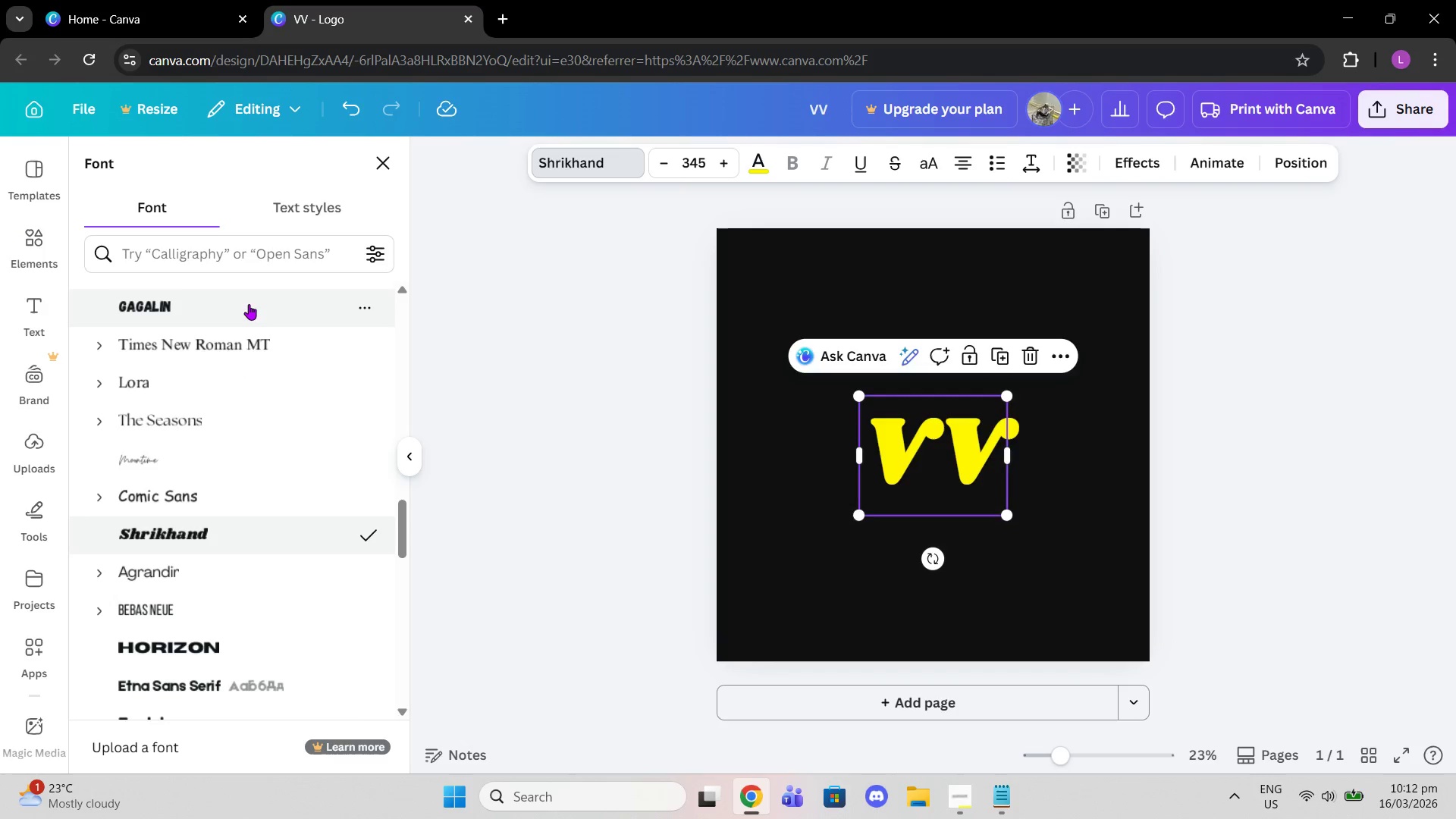 
left_click([249, 336])
 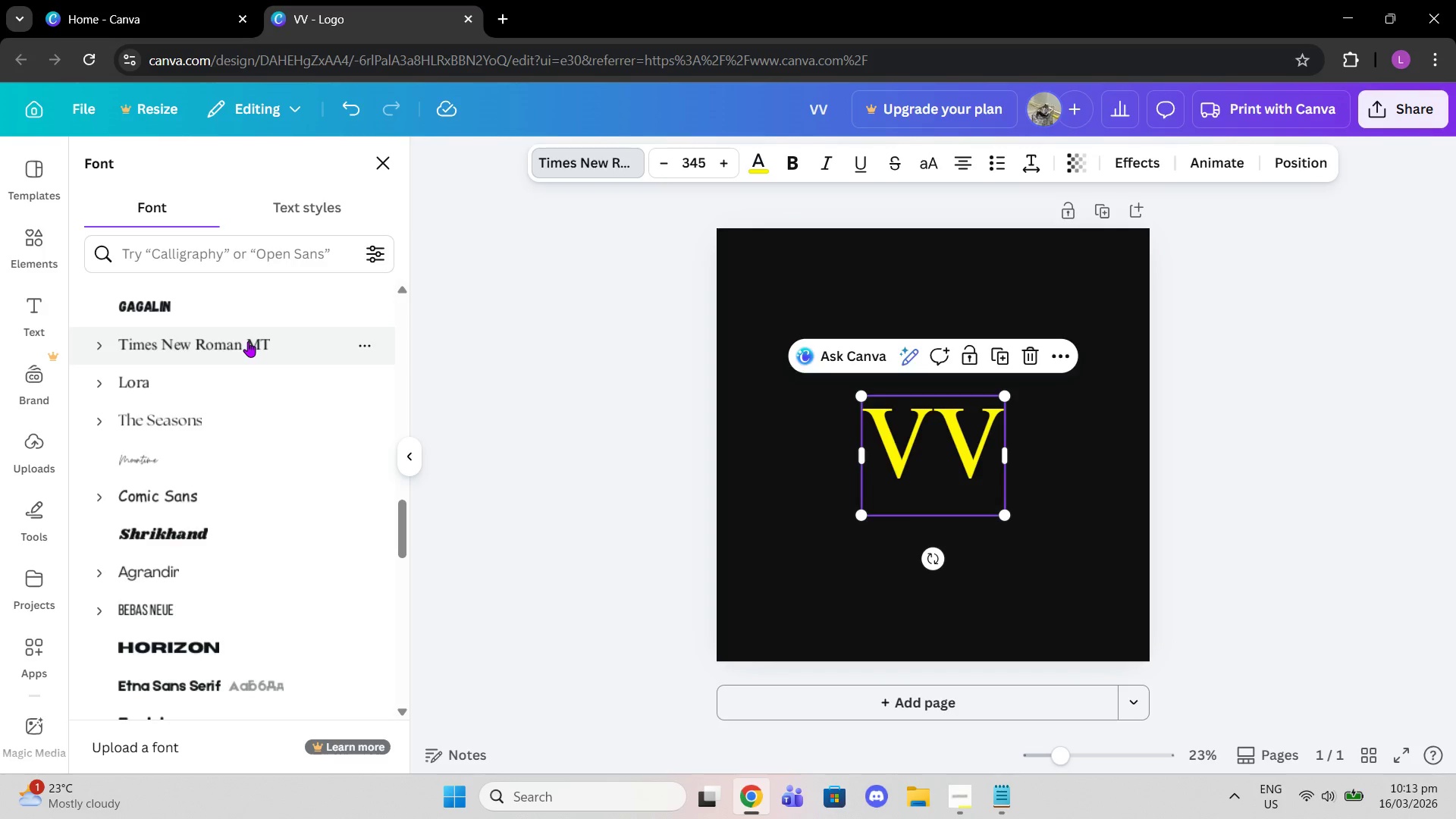 
wait(14.84)
 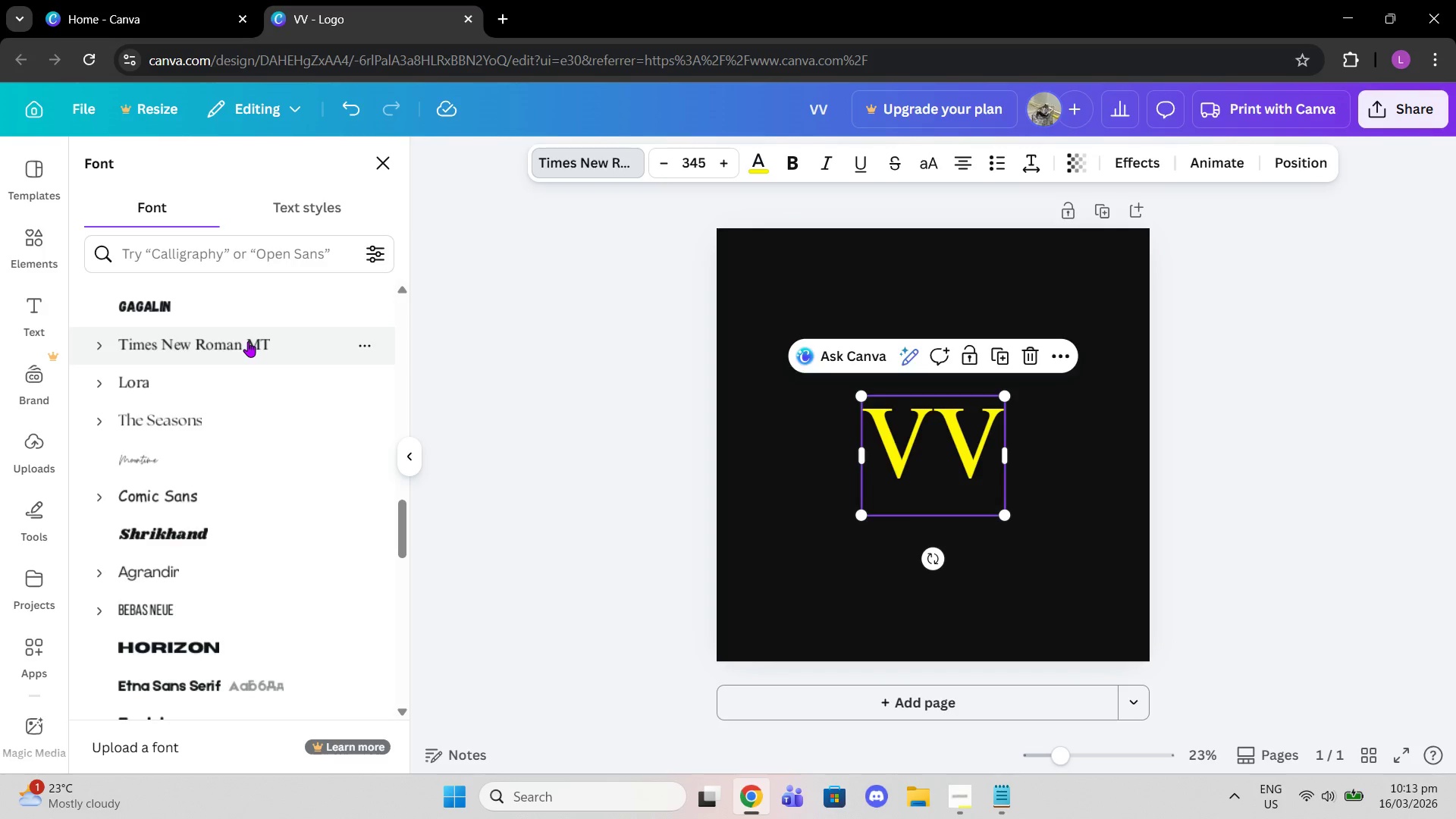 
scroll: coordinate [256, 460], scroll_direction: down, amount: 1.0
 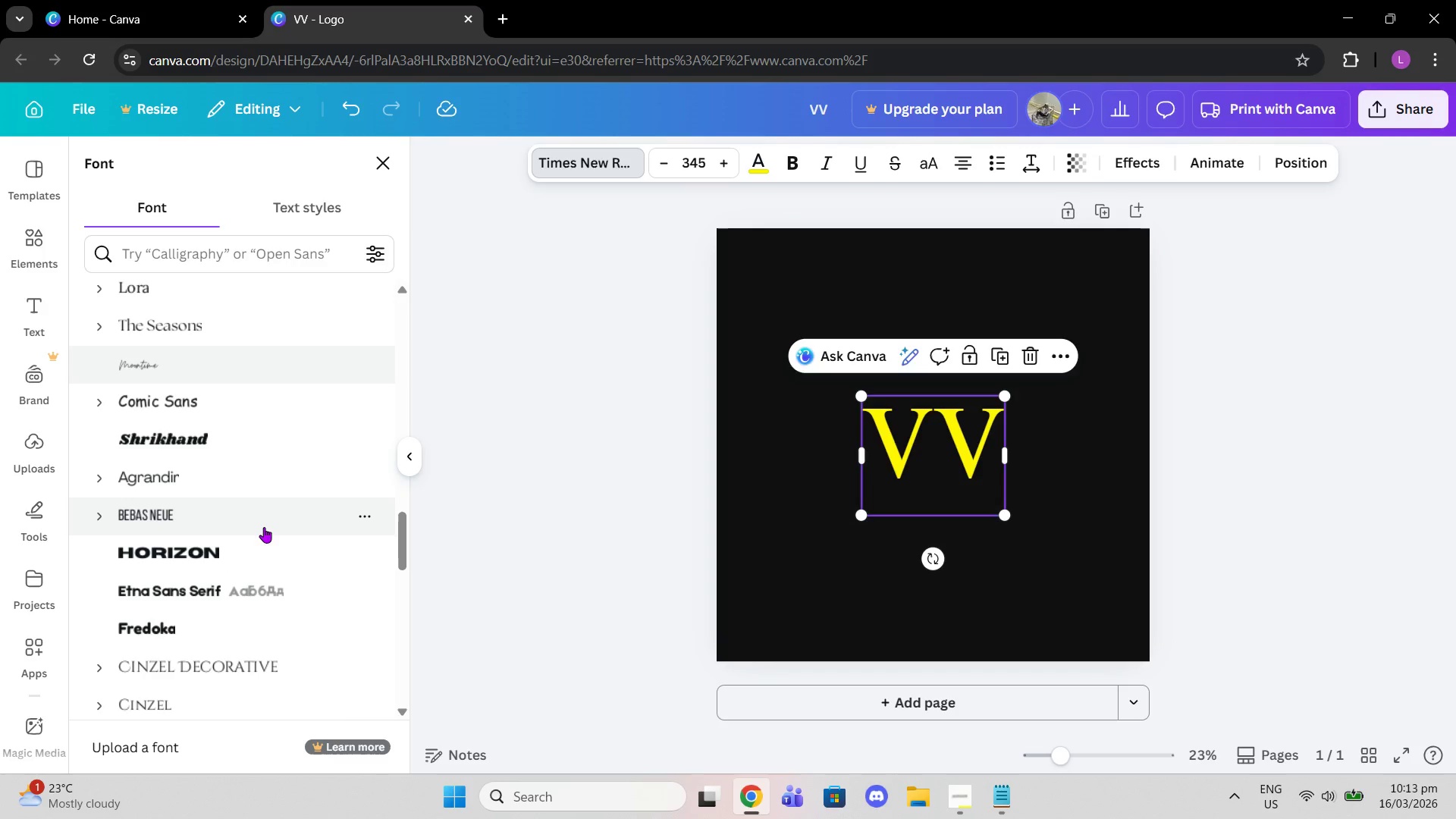 
left_click([262, 533])
 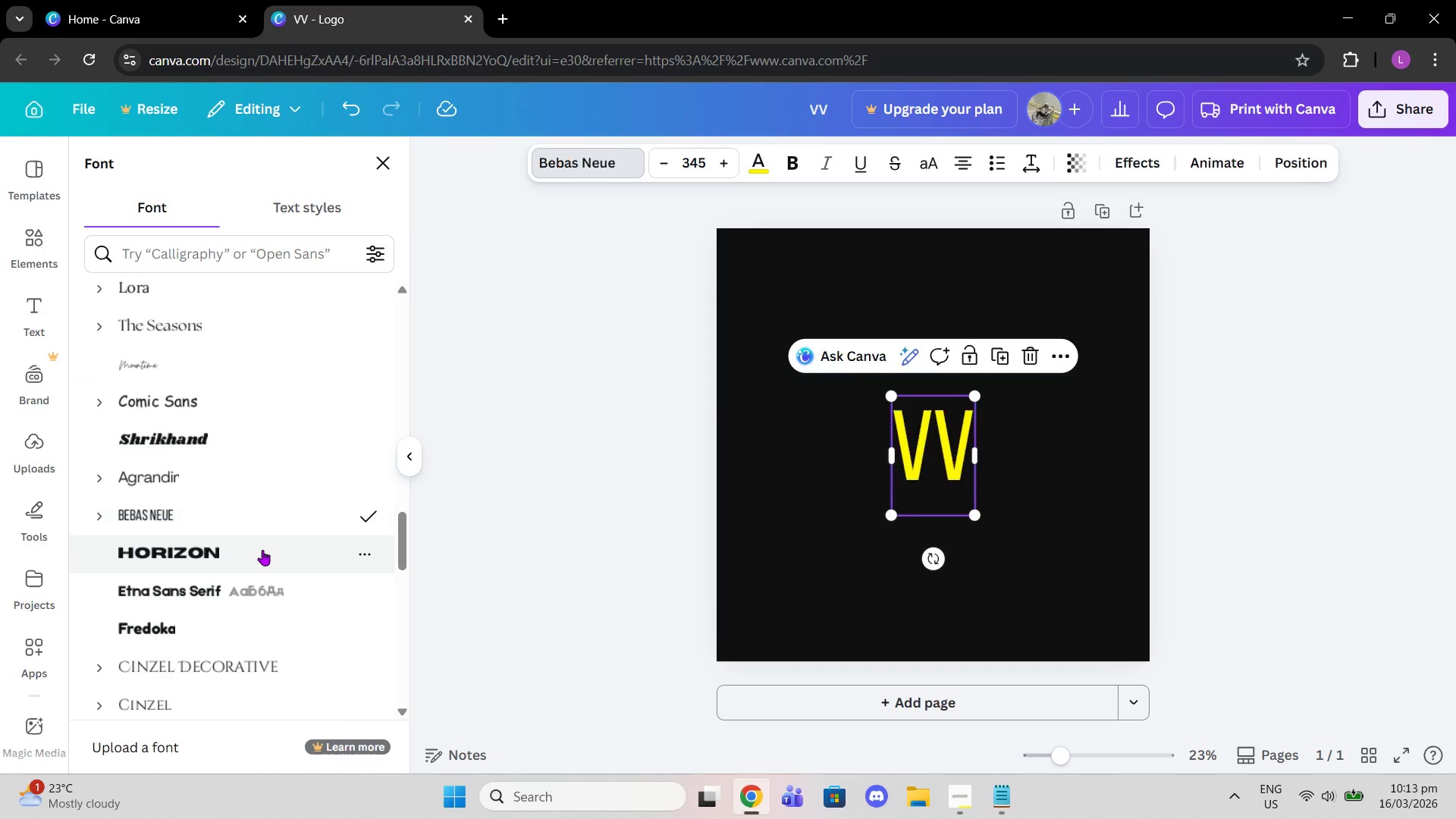 
left_click([262, 550])
 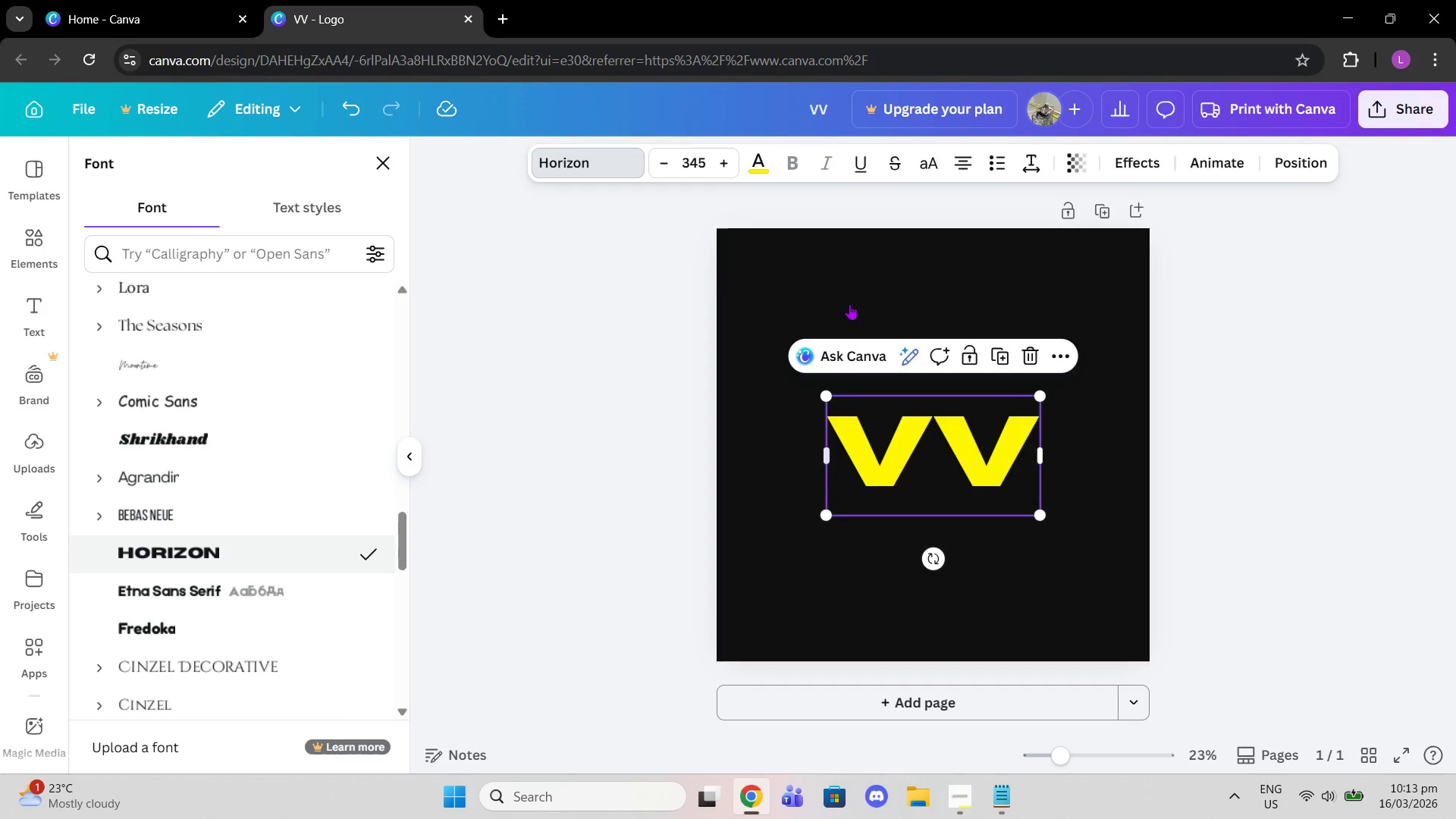 
scroll: coordinate [191, 531], scroll_direction: down, amount: 2.0
 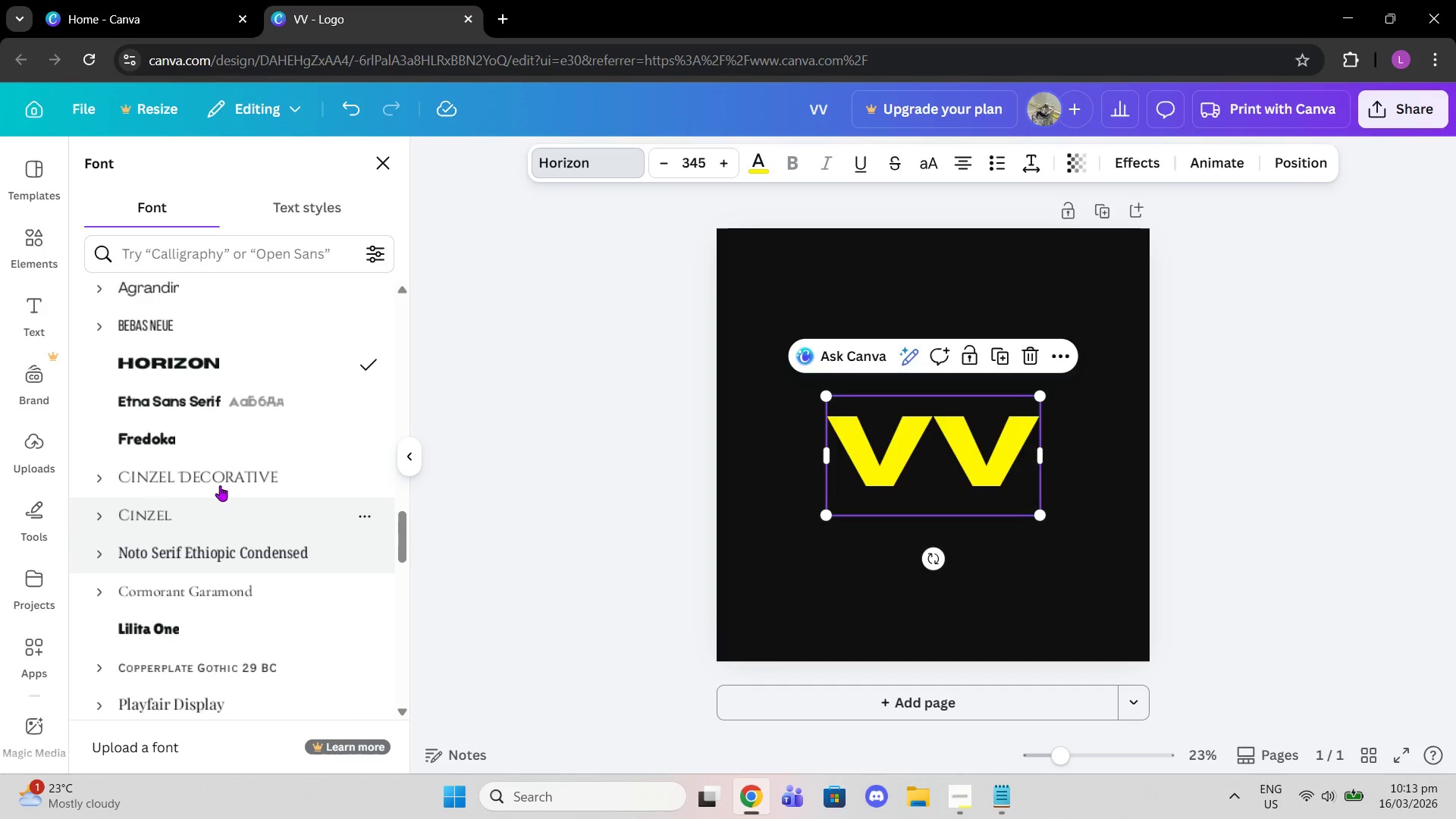 
left_click([215, 465])
 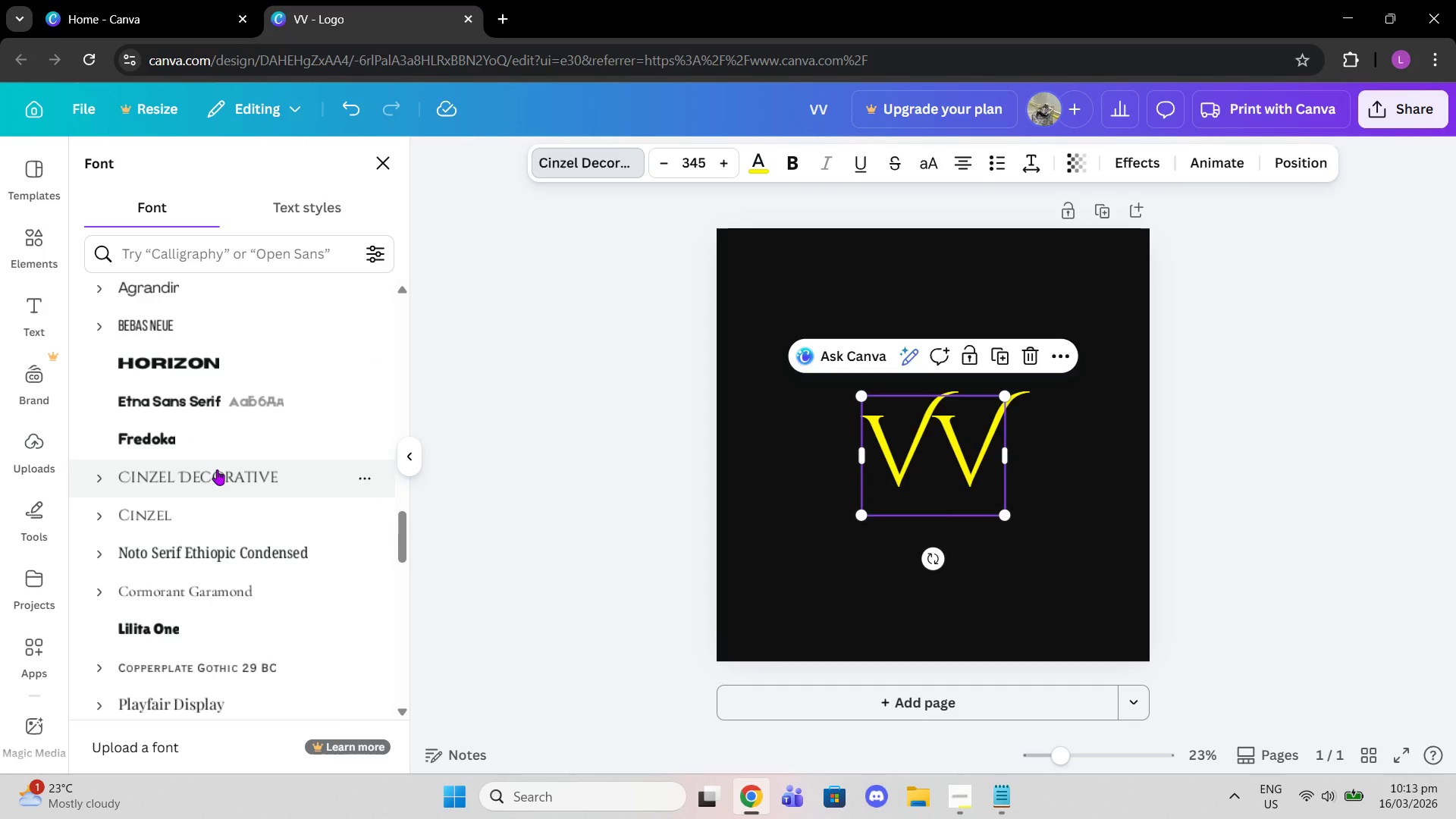 
left_click([232, 527])
 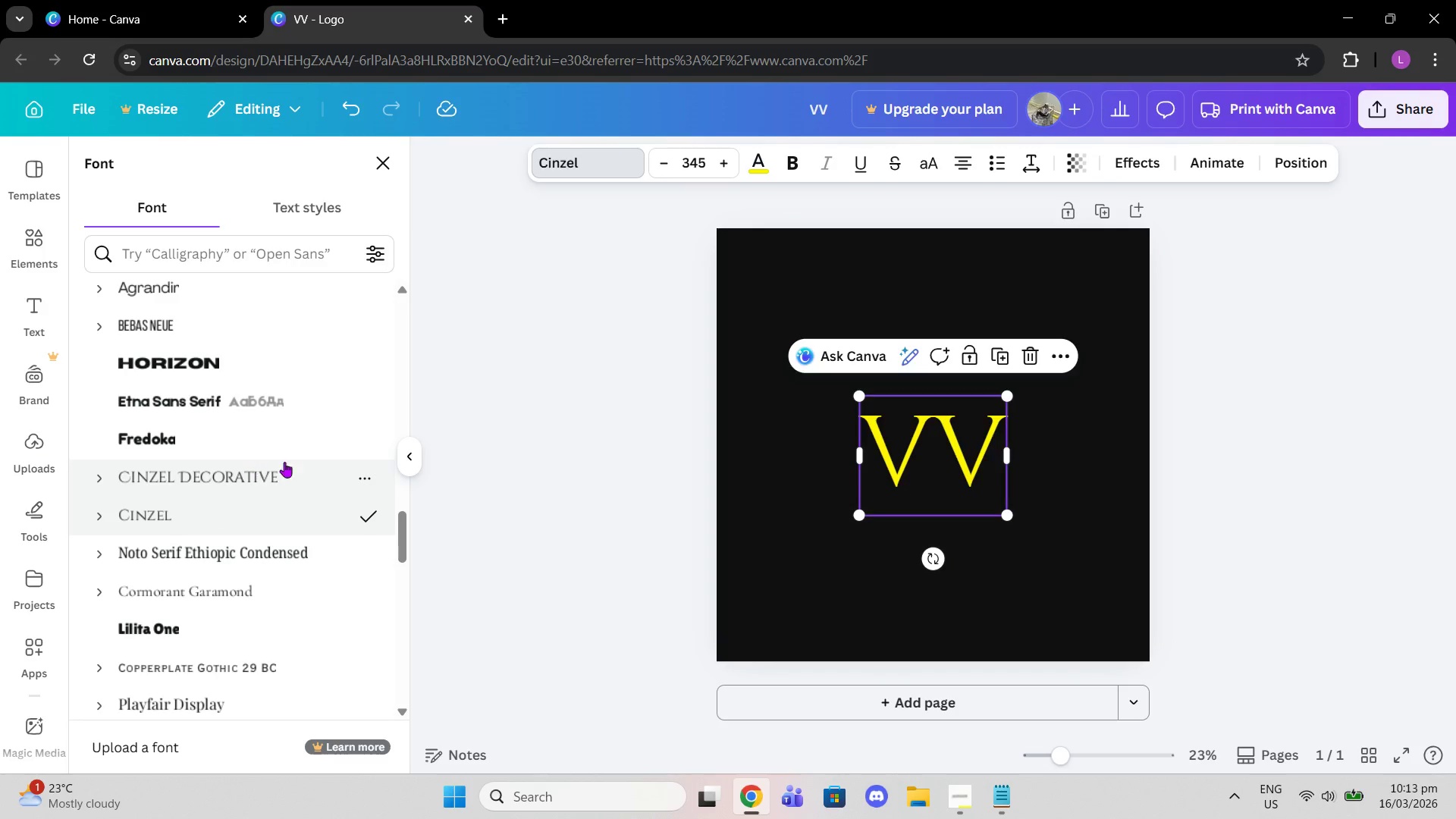 
left_click([328, 548])
 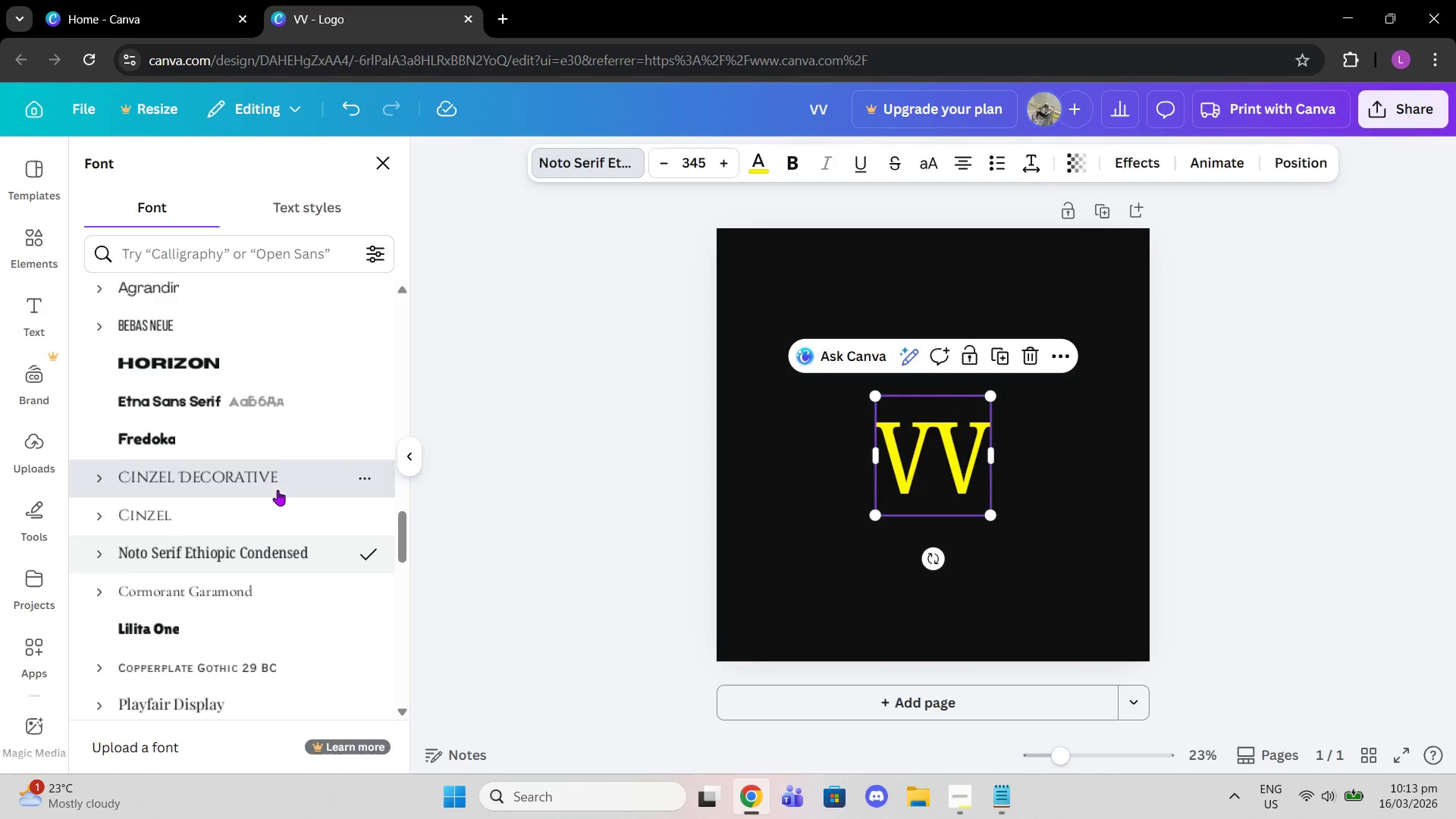 
left_click([281, 507])
 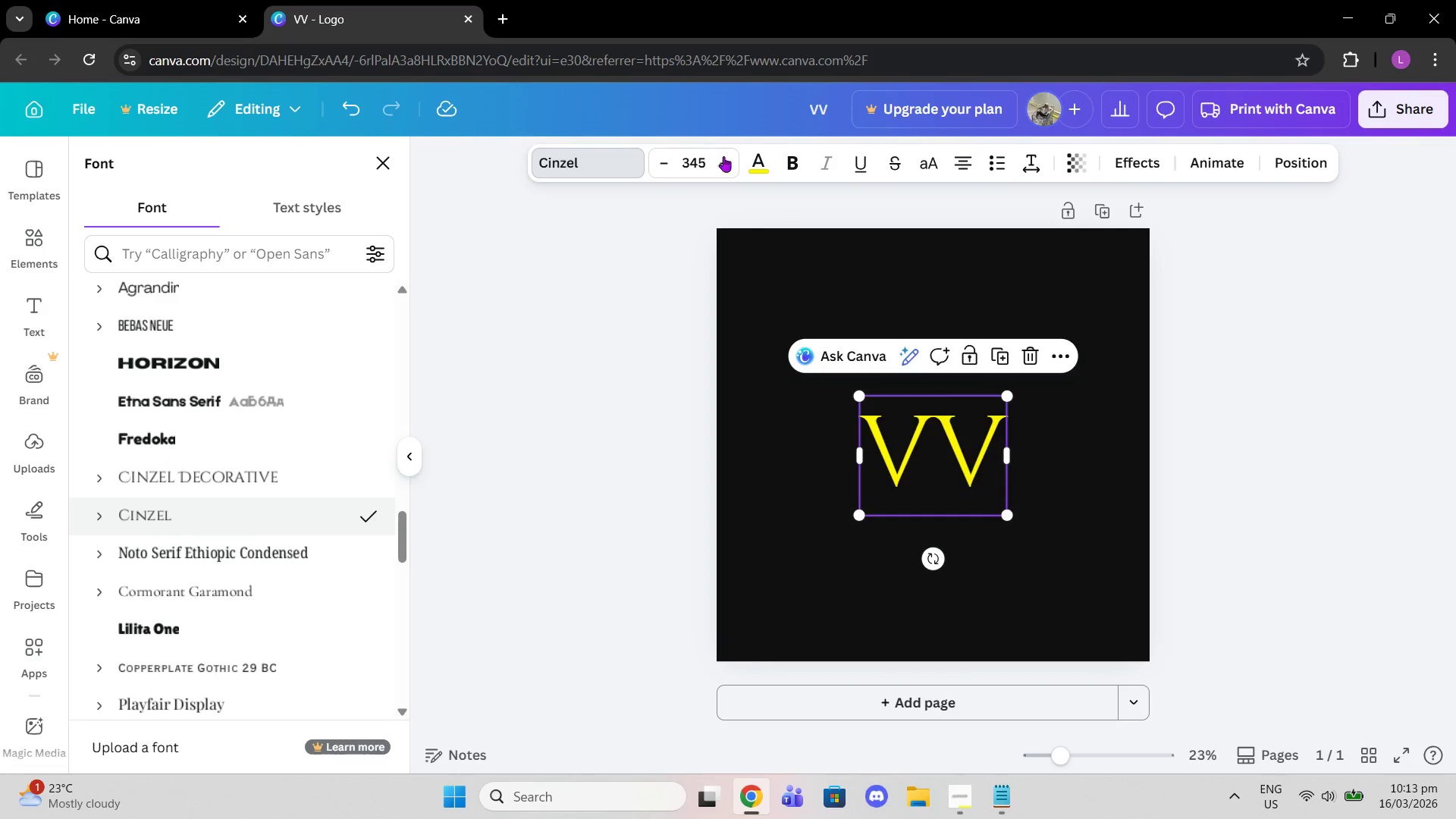 
left_click([783, 155])
 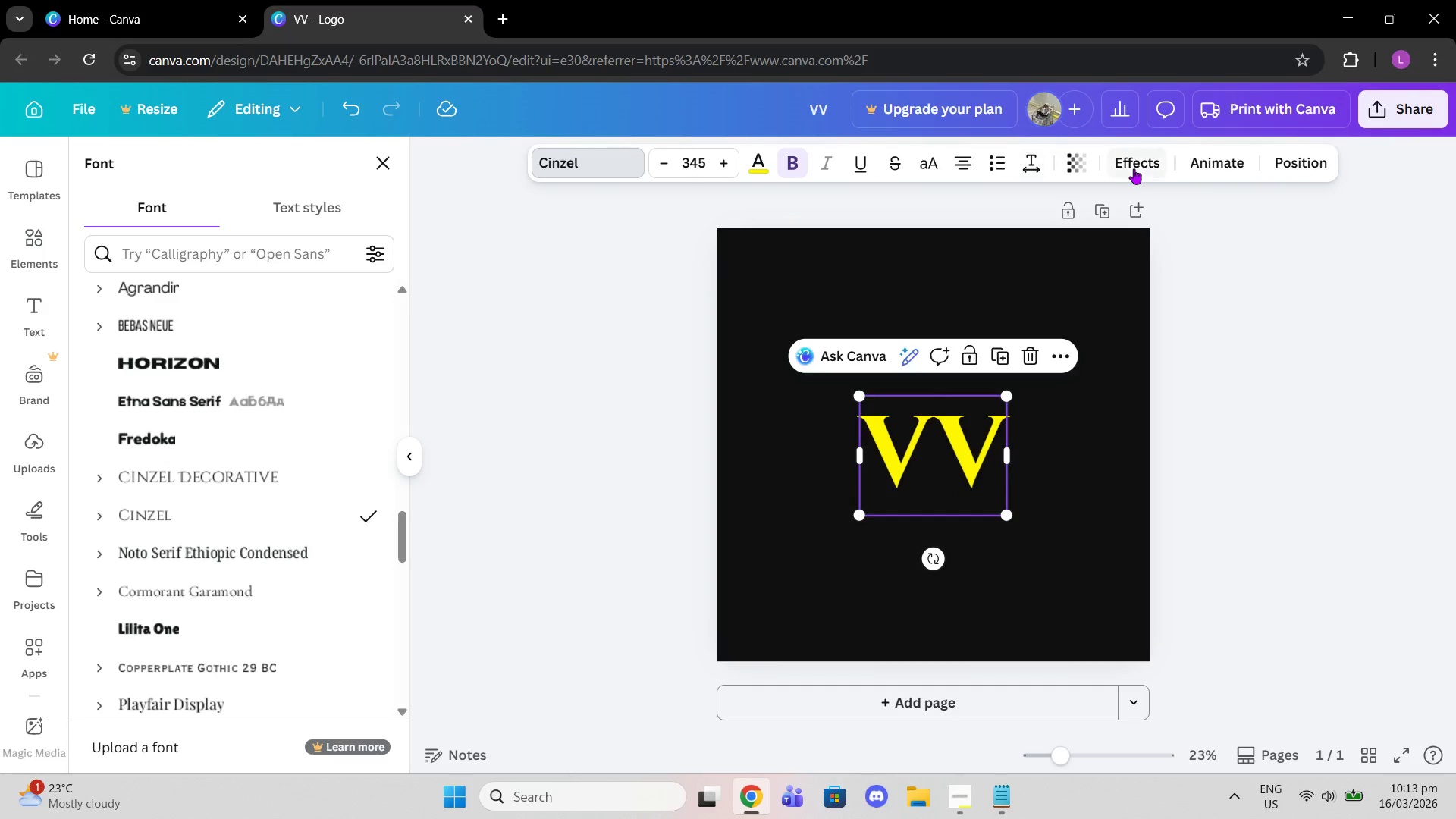 
left_click([1028, 163])
 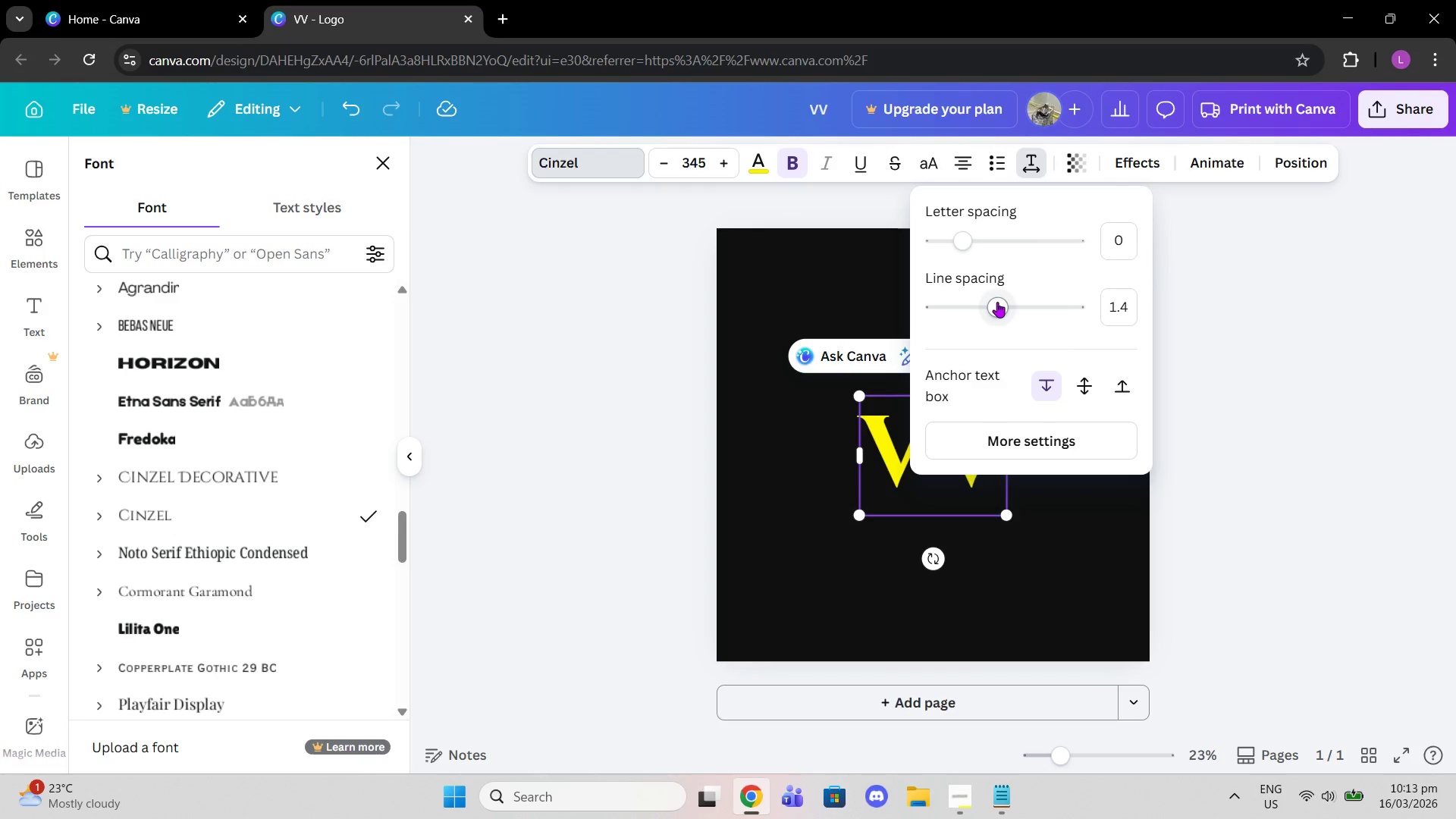 
left_click_drag(start_coordinate=[997, 302], to_coordinate=[985, 303])
 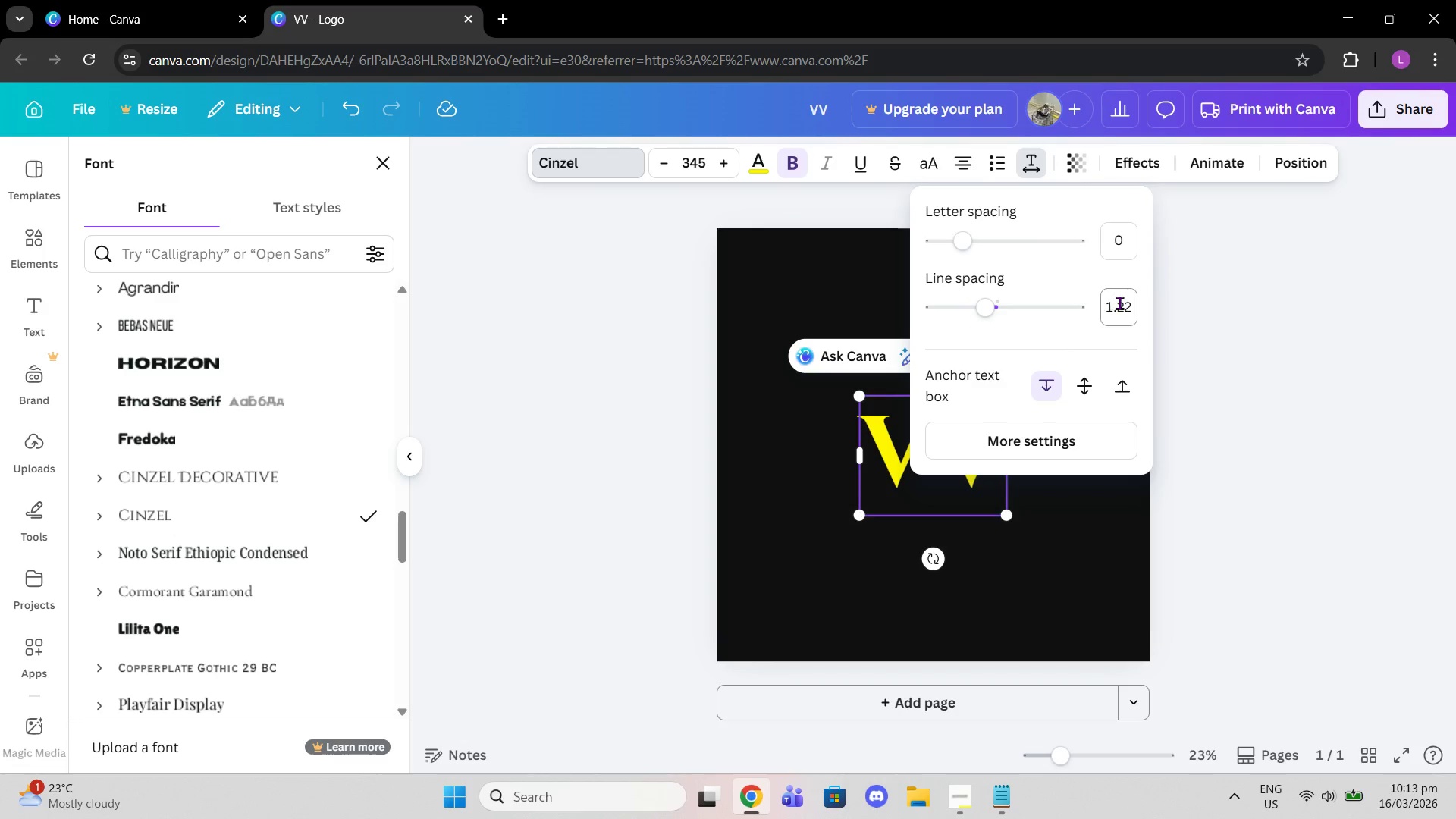 
left_click([1119, 303])
 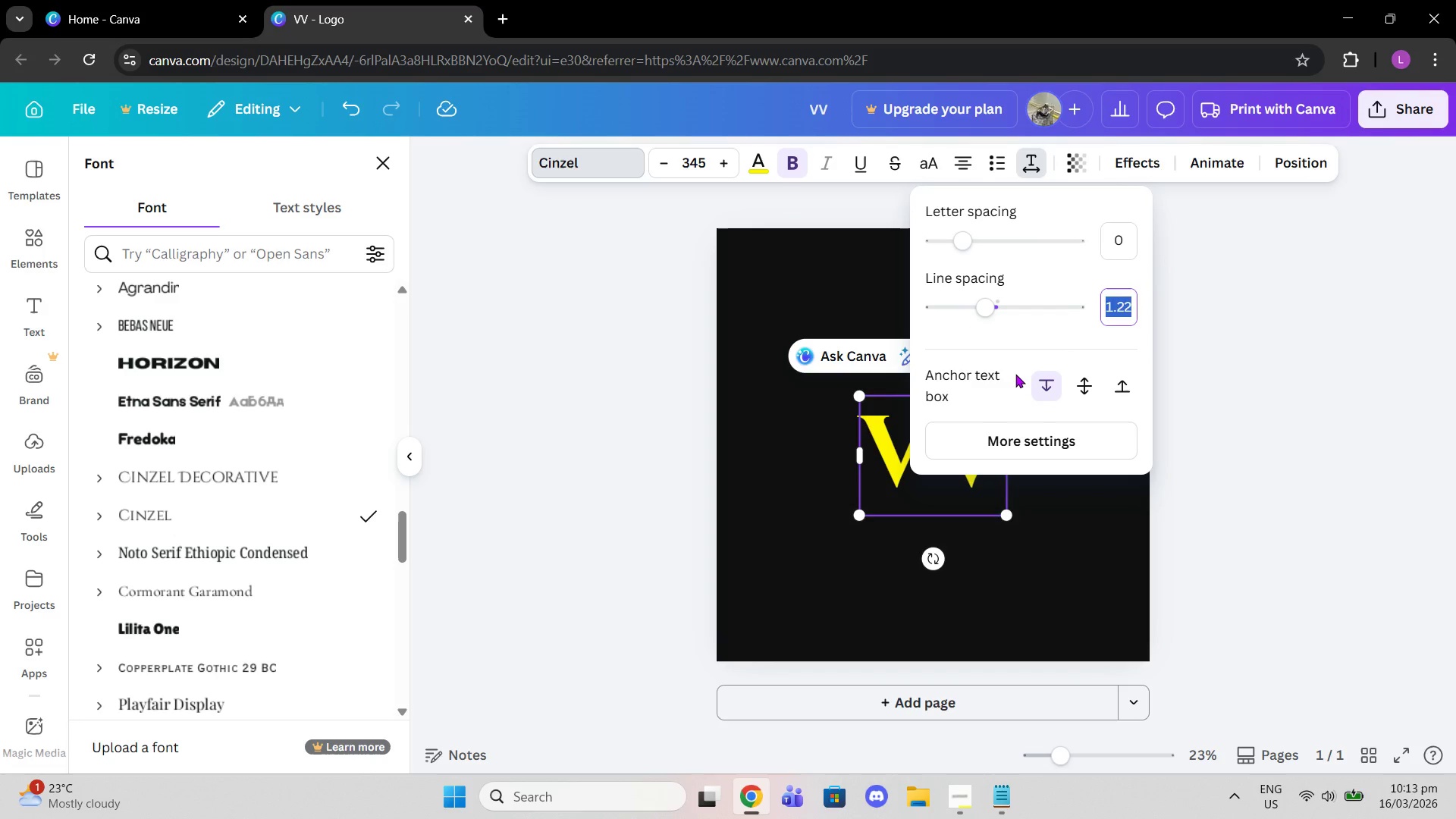 
key(0)
 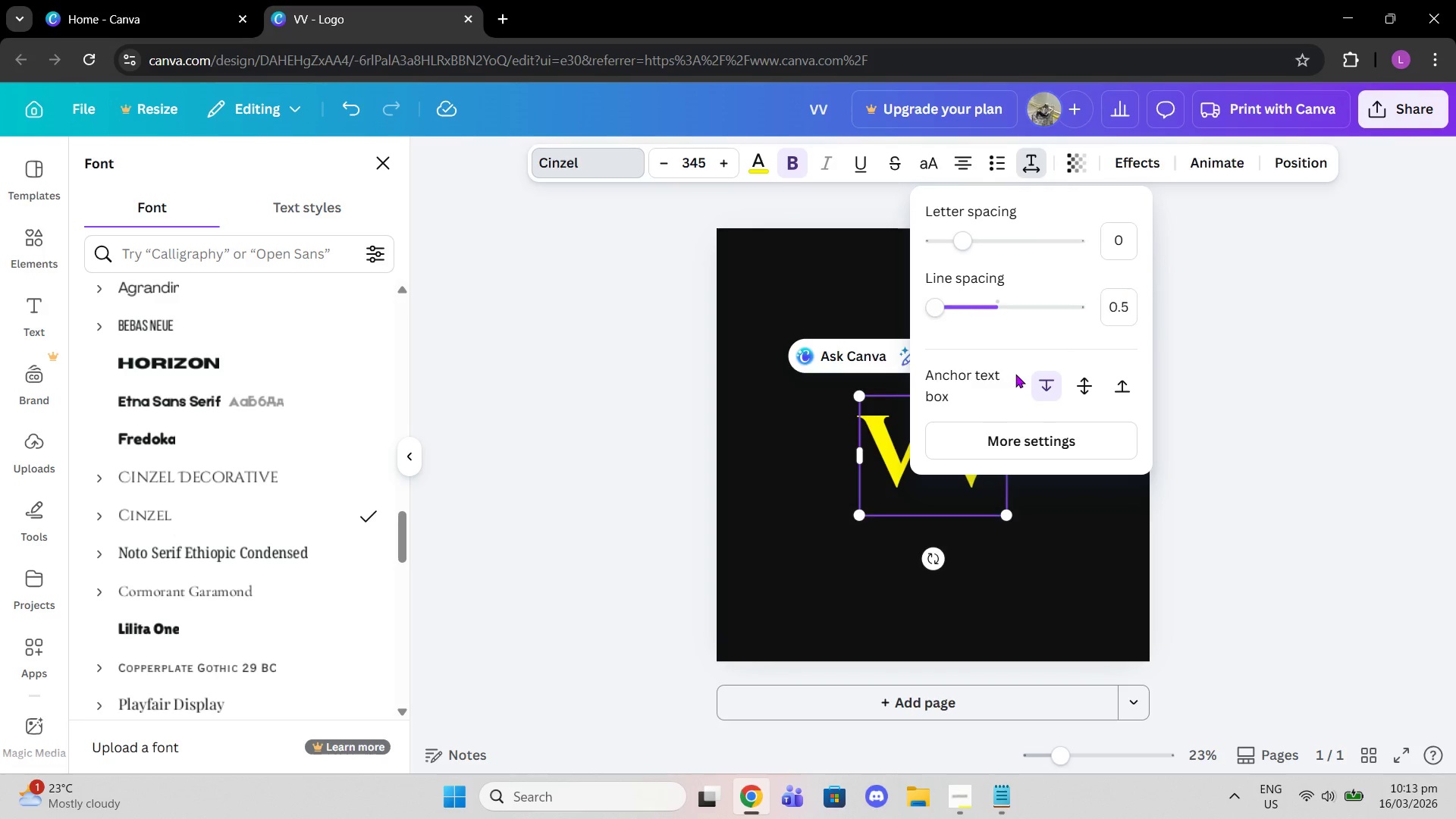 
key(Enter)
 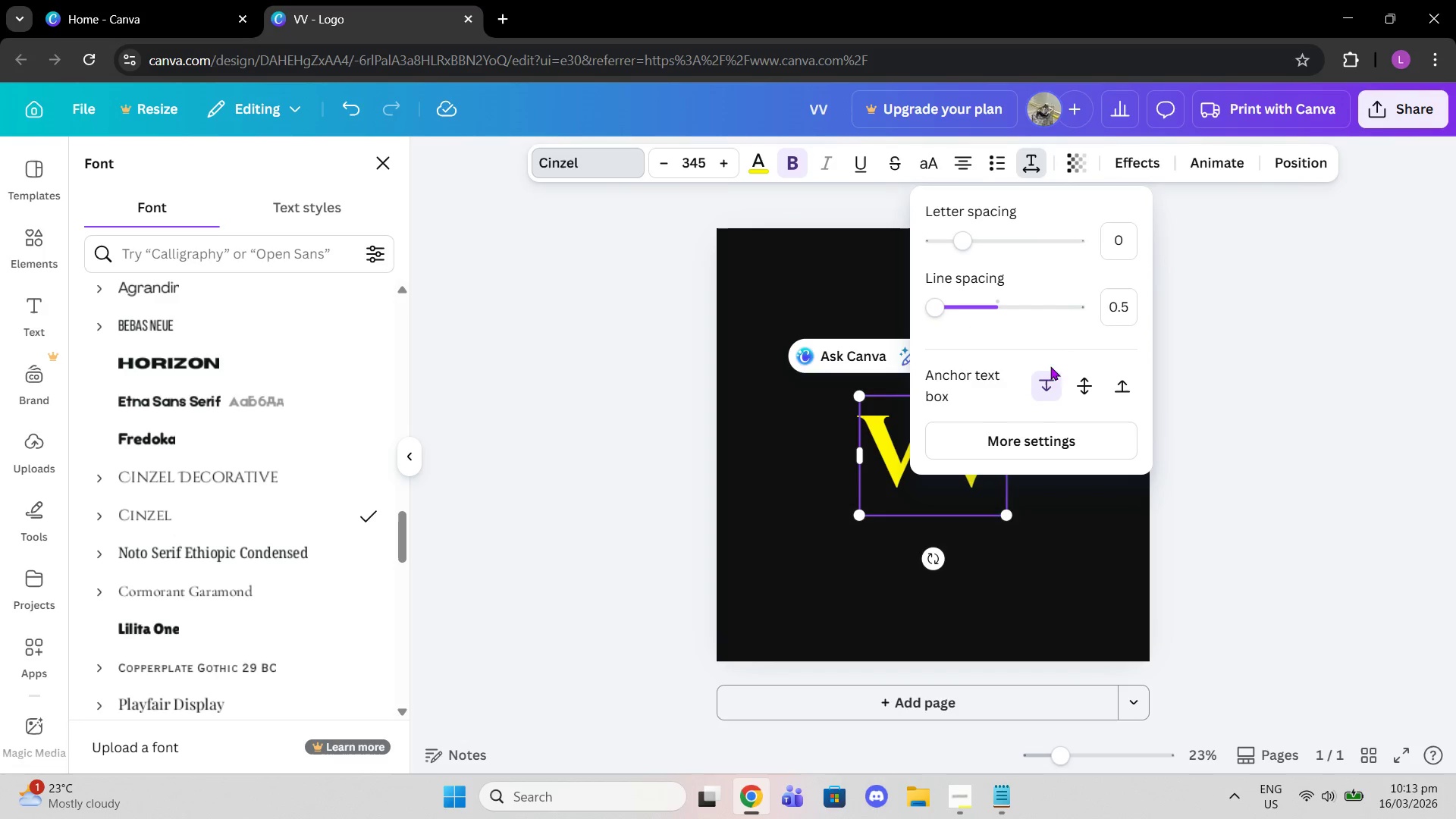 
left_click([1228, 488])
 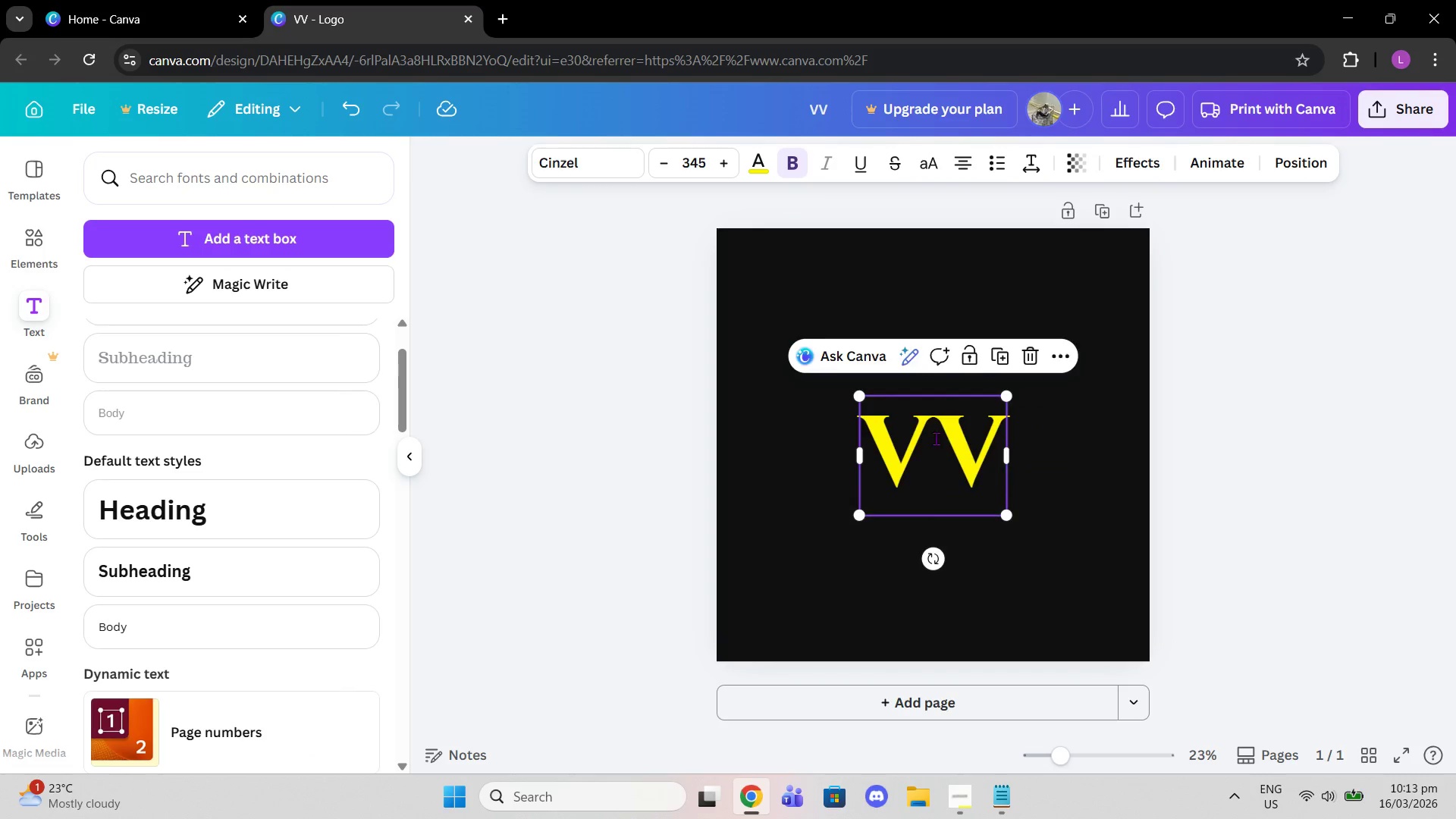 
left_click_drag(start_coordinate=[936, 438], to_coordinate=[909, 425])
 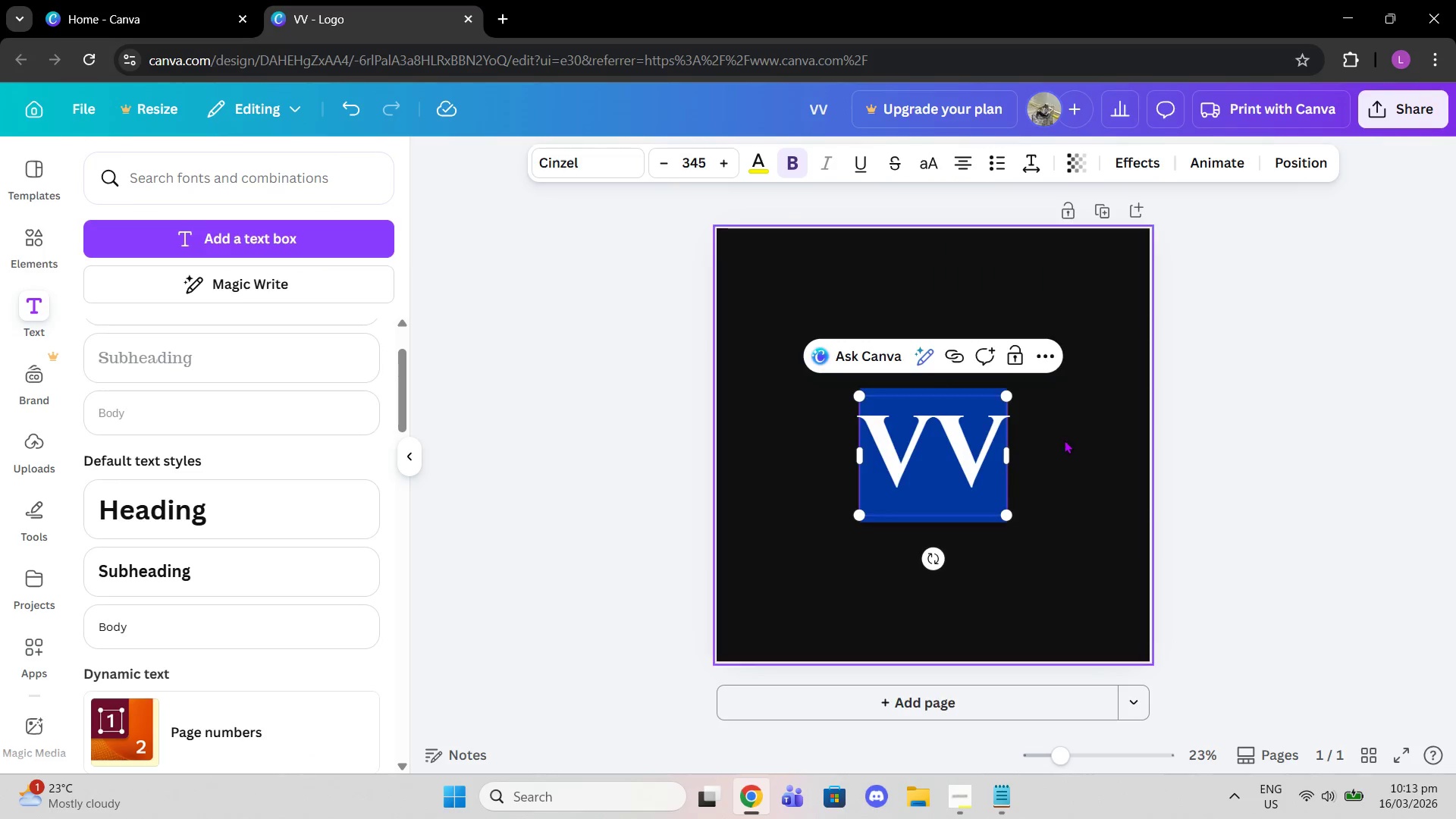 
left_click([1064, 440])
 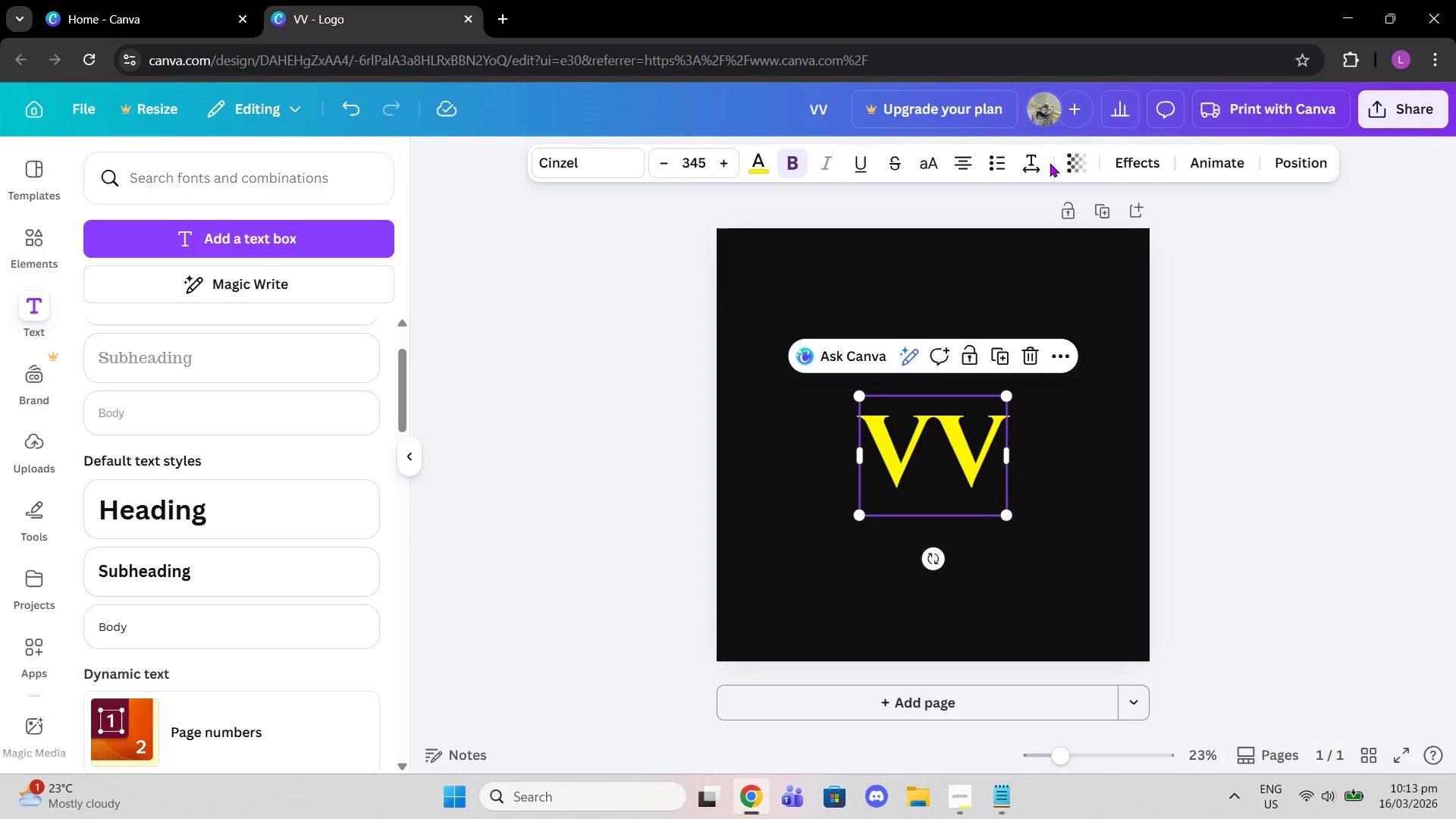 
left_click([1032, 149])
 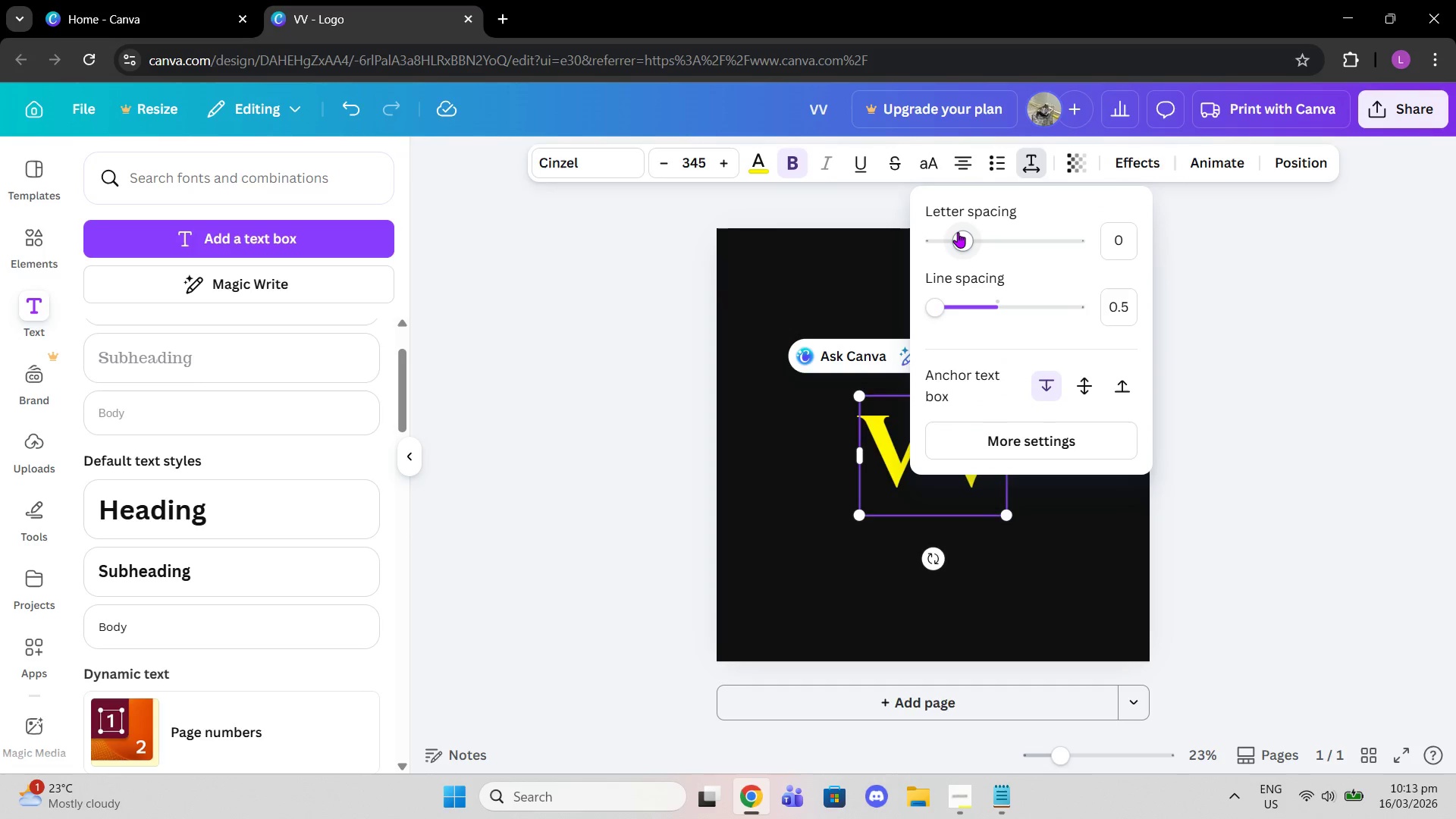 
left_click_drag(start_coordinate=[962, 234], to_coordinate=[946, 234])
 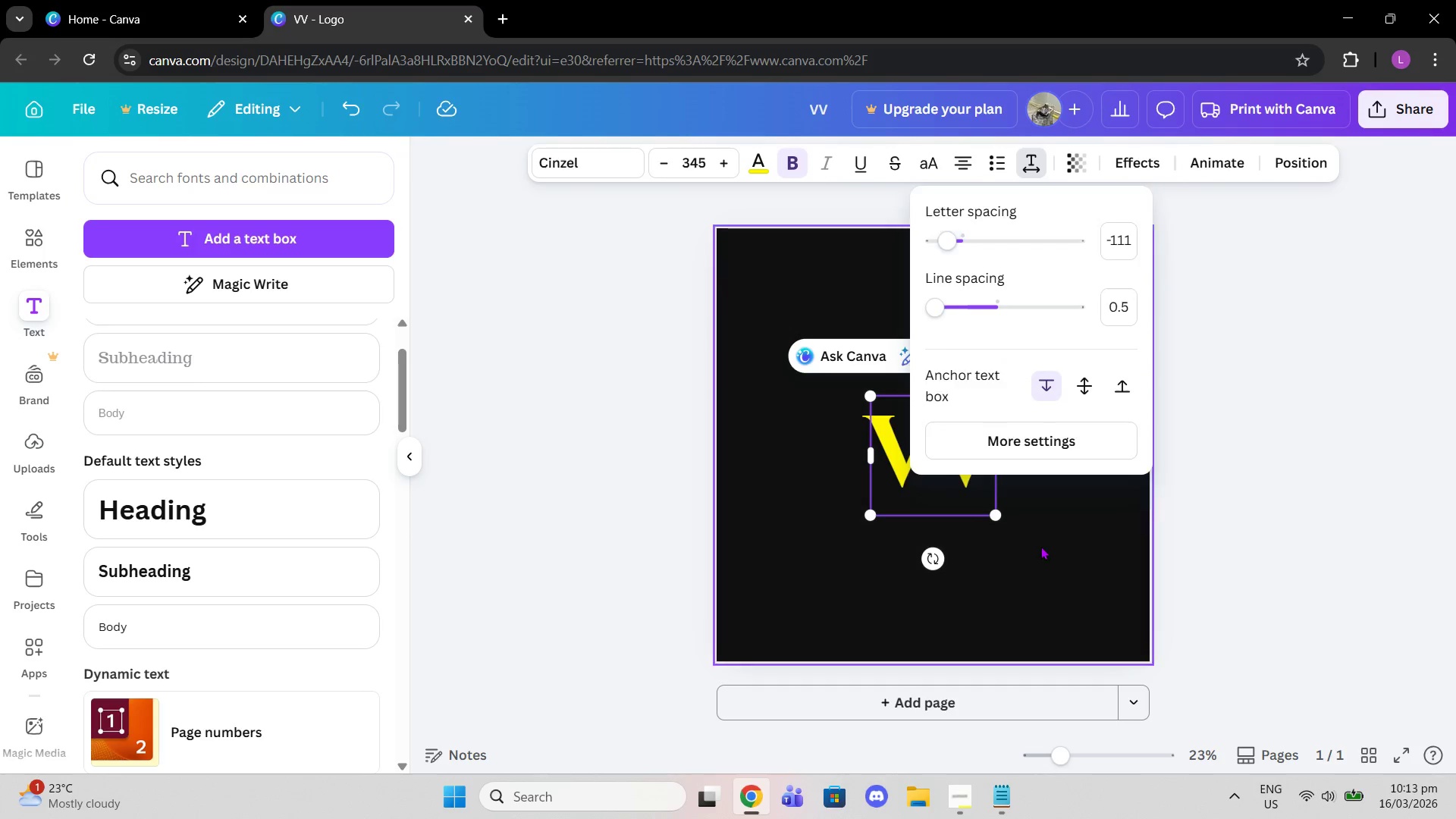 
left_click([1041, 546])
 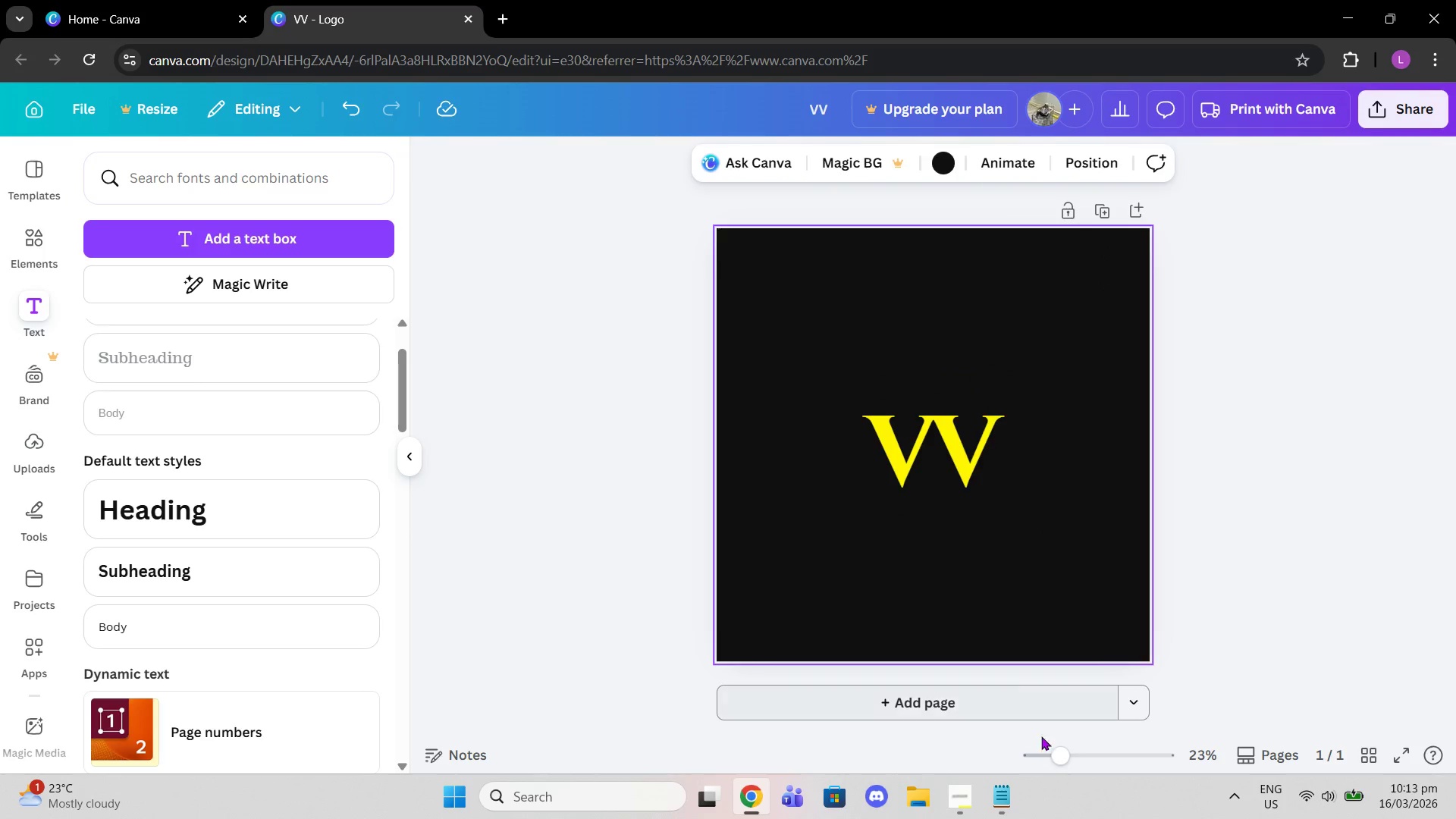 
left_click_drag(start_coordinate=[1056, 764], to_coordinate=[1081, 763])
 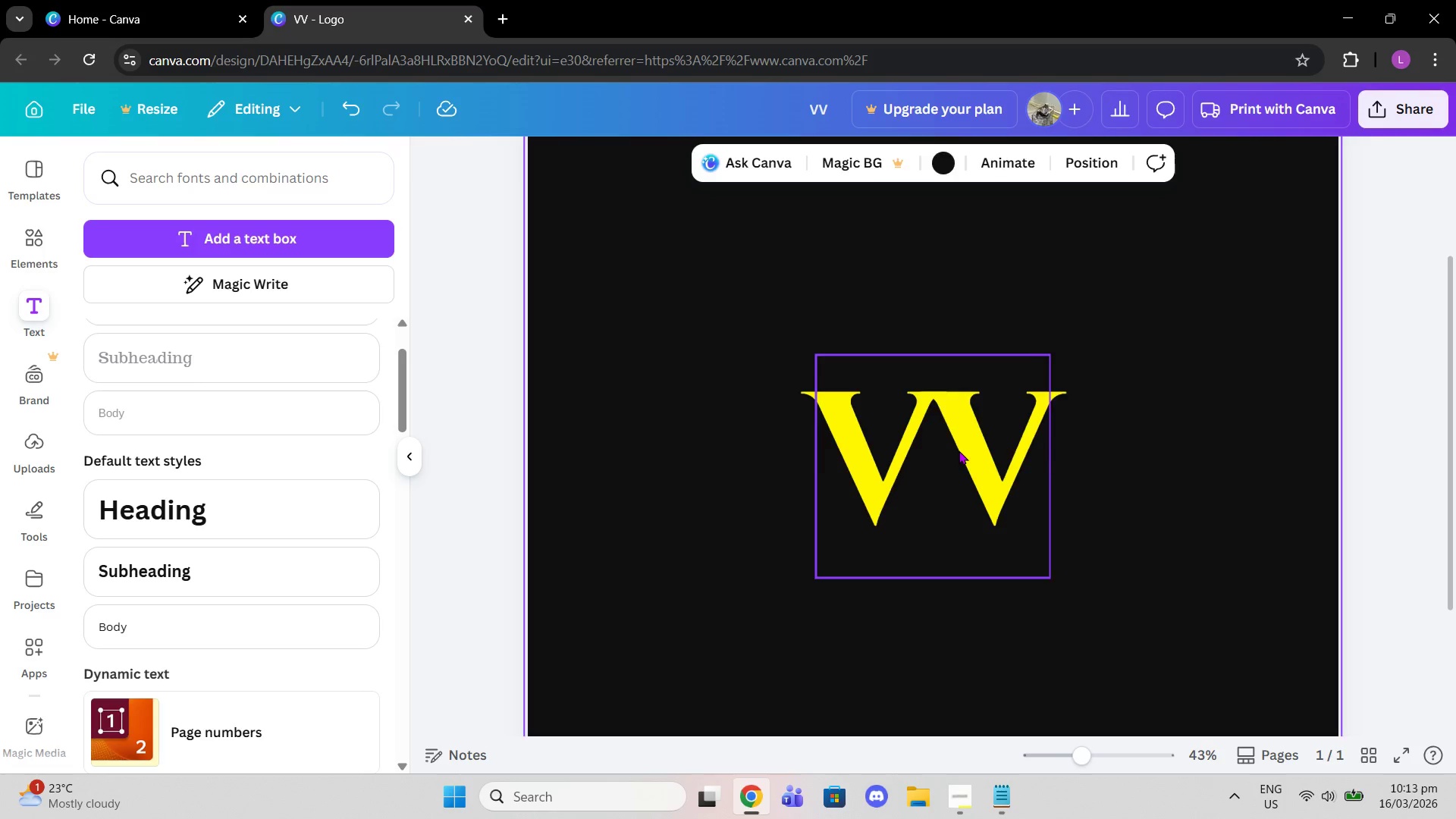 
left_click([959, 450])
 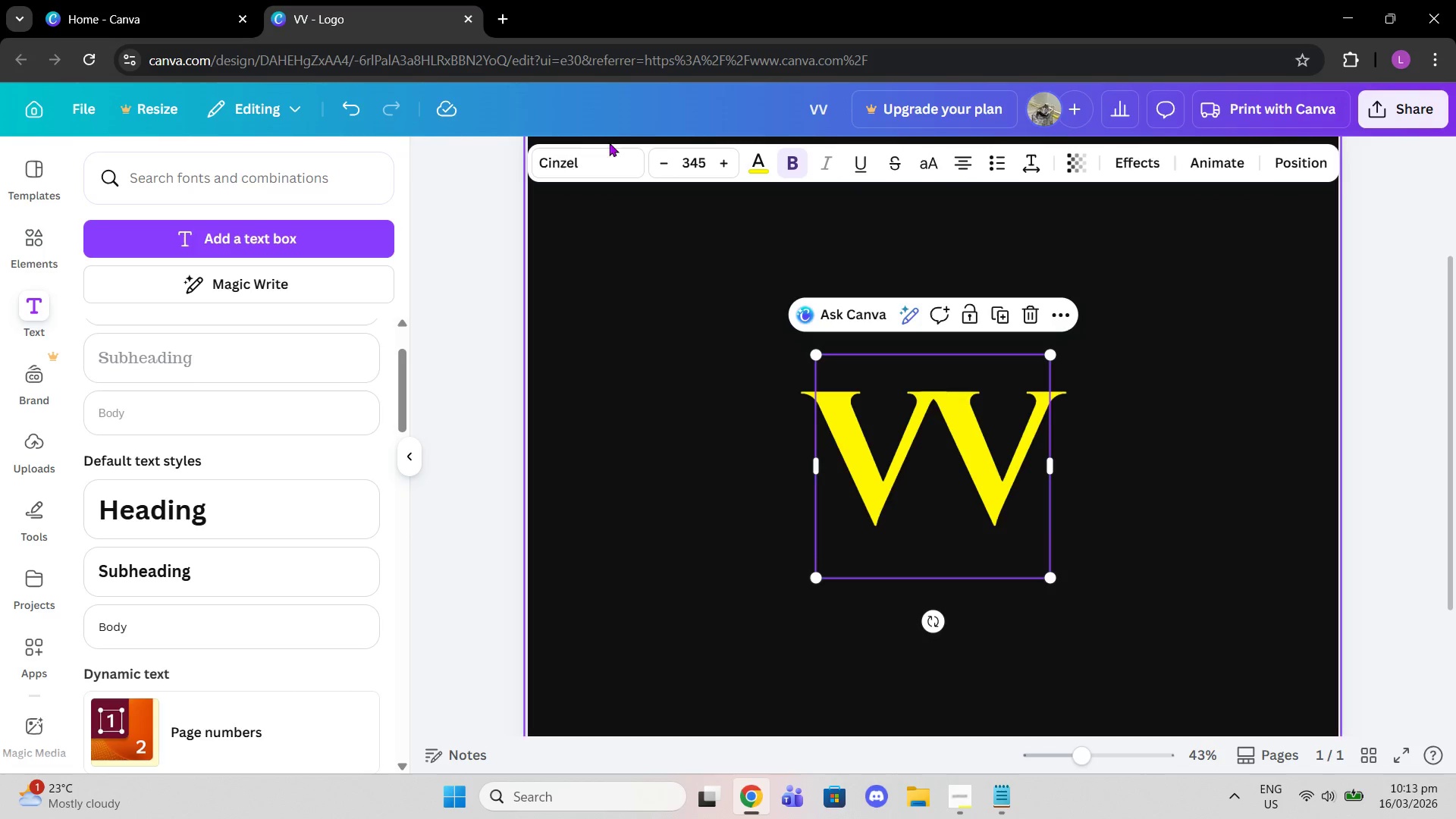 
left_click([582, 157])
 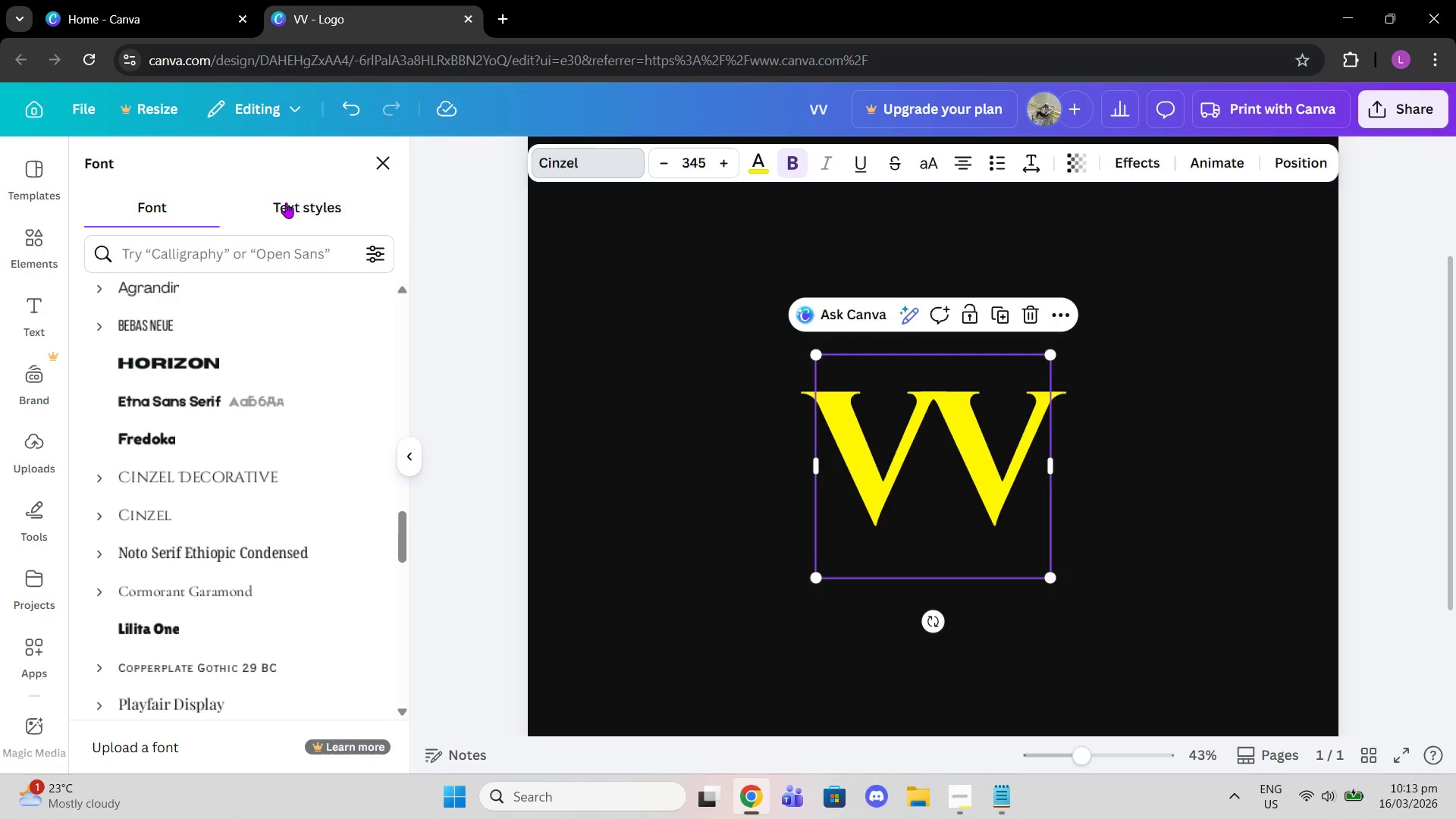 
wait(13.56)
 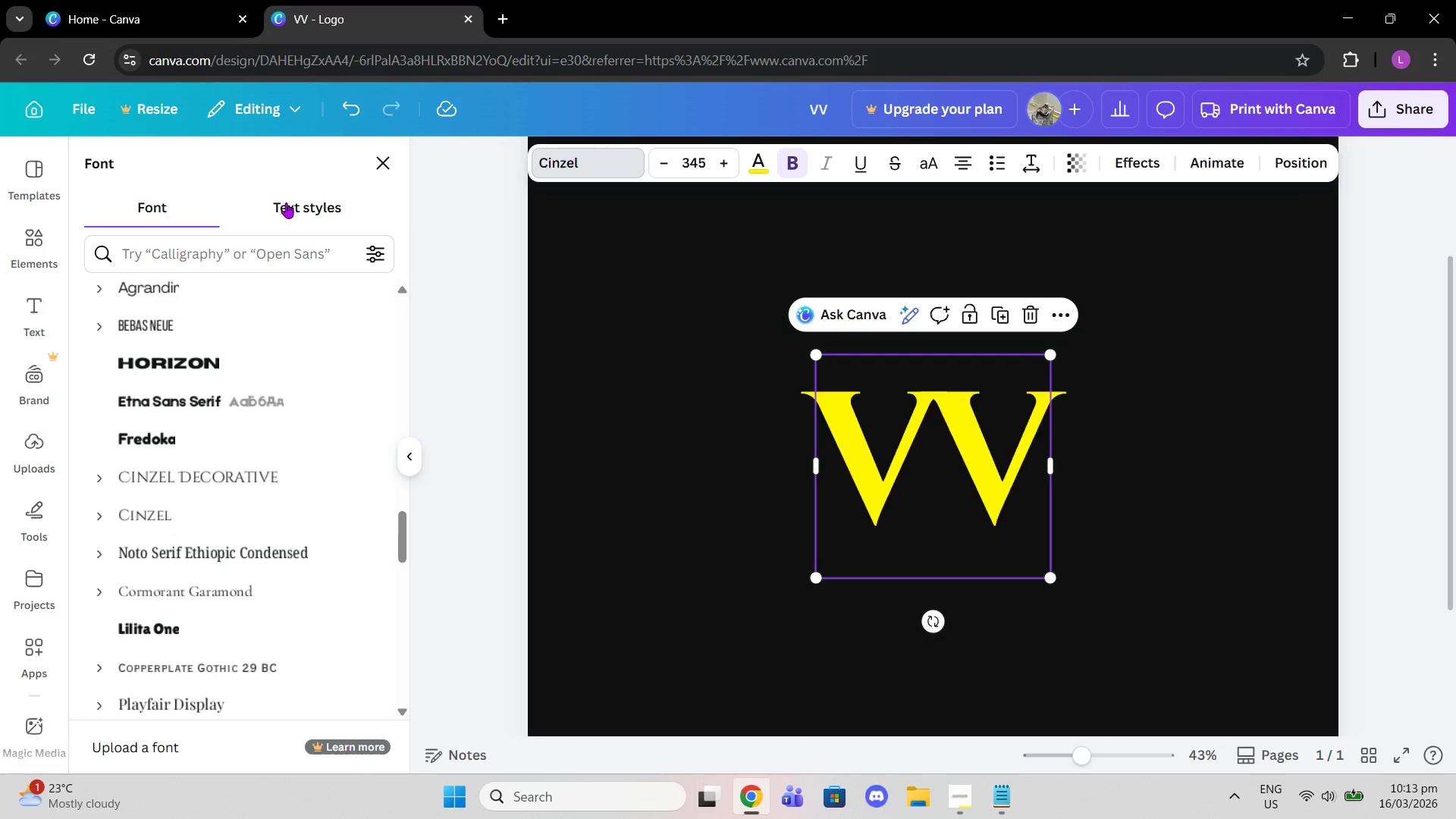 
scroll: coordinate [263, 437], scroll_direction: down, amount: 1.0
 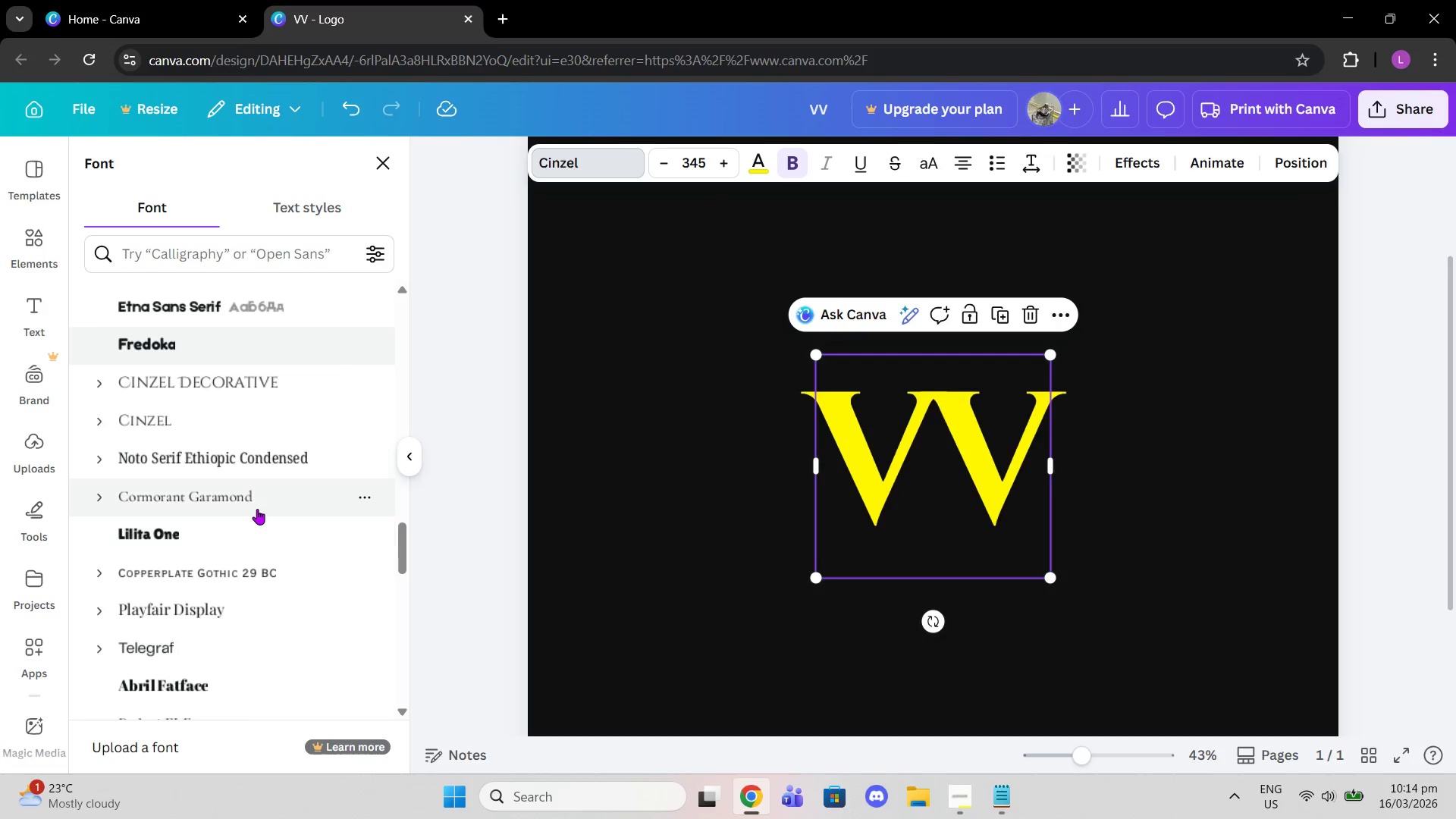 
left_click([257, 509])
 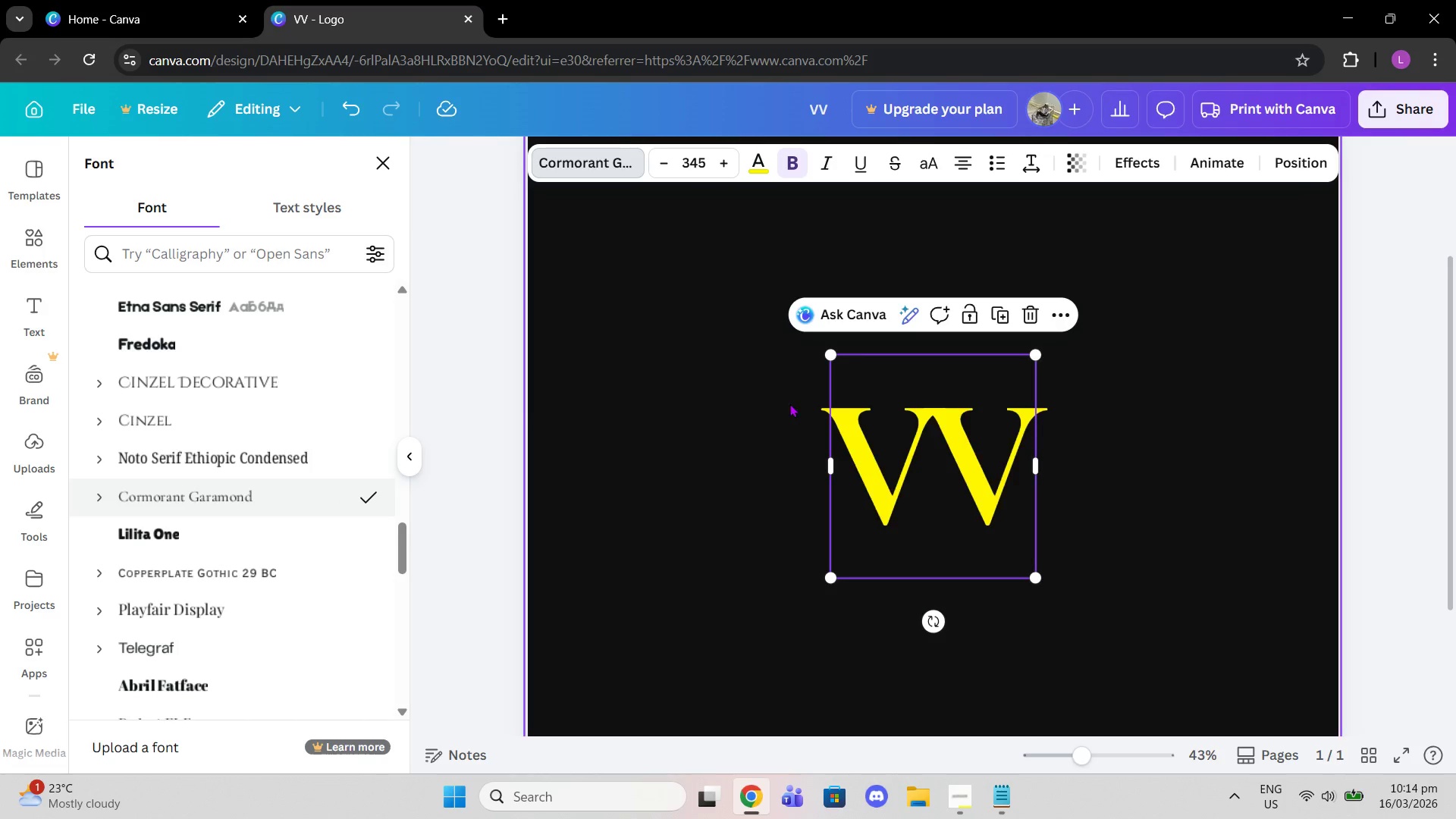 
left_click([1032, 155])
 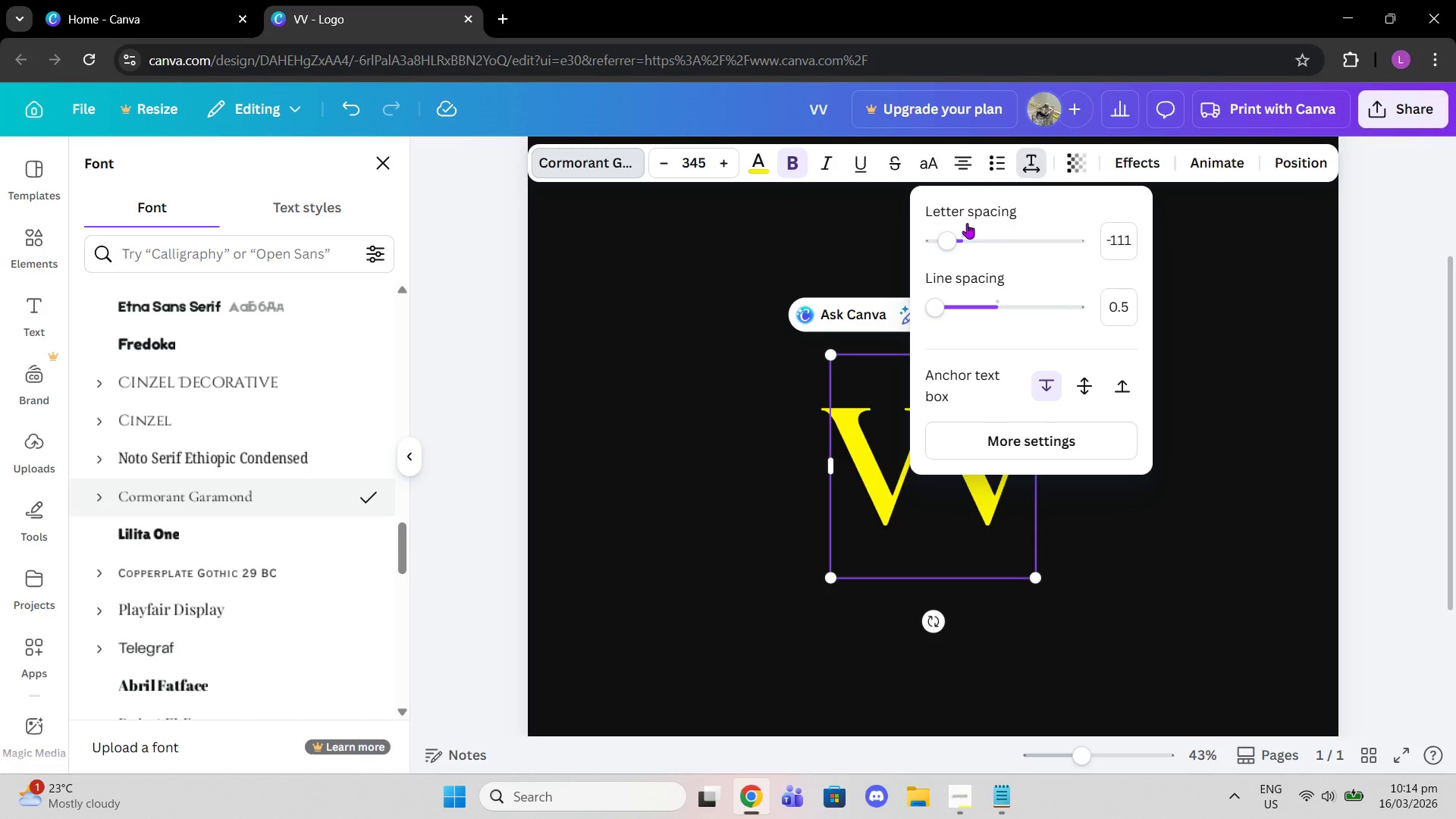 
left_click_drag(start_coordinate=[953, 231], to_coordinate=[969, 232])
 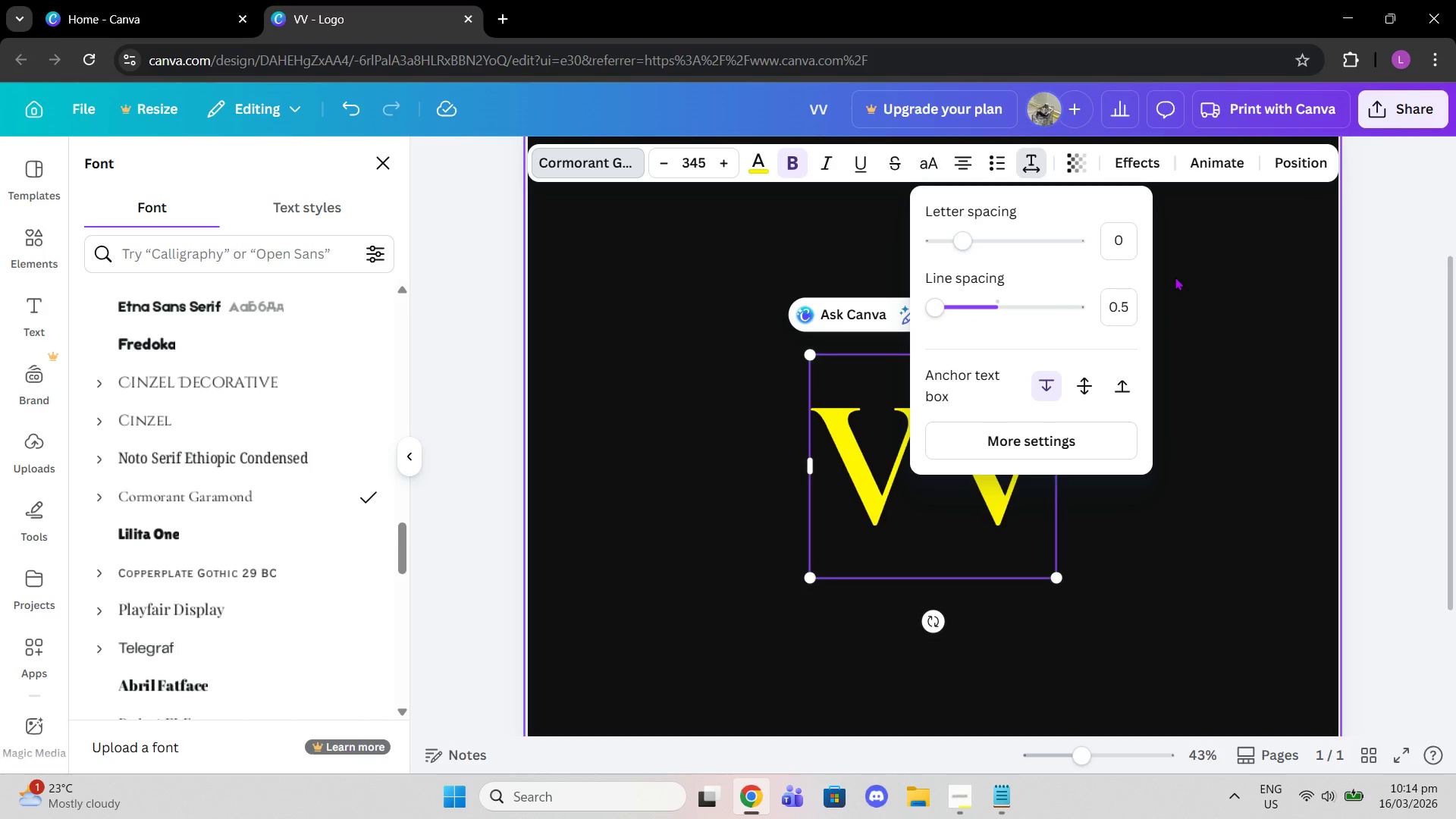 
left_click([1326, 325])
 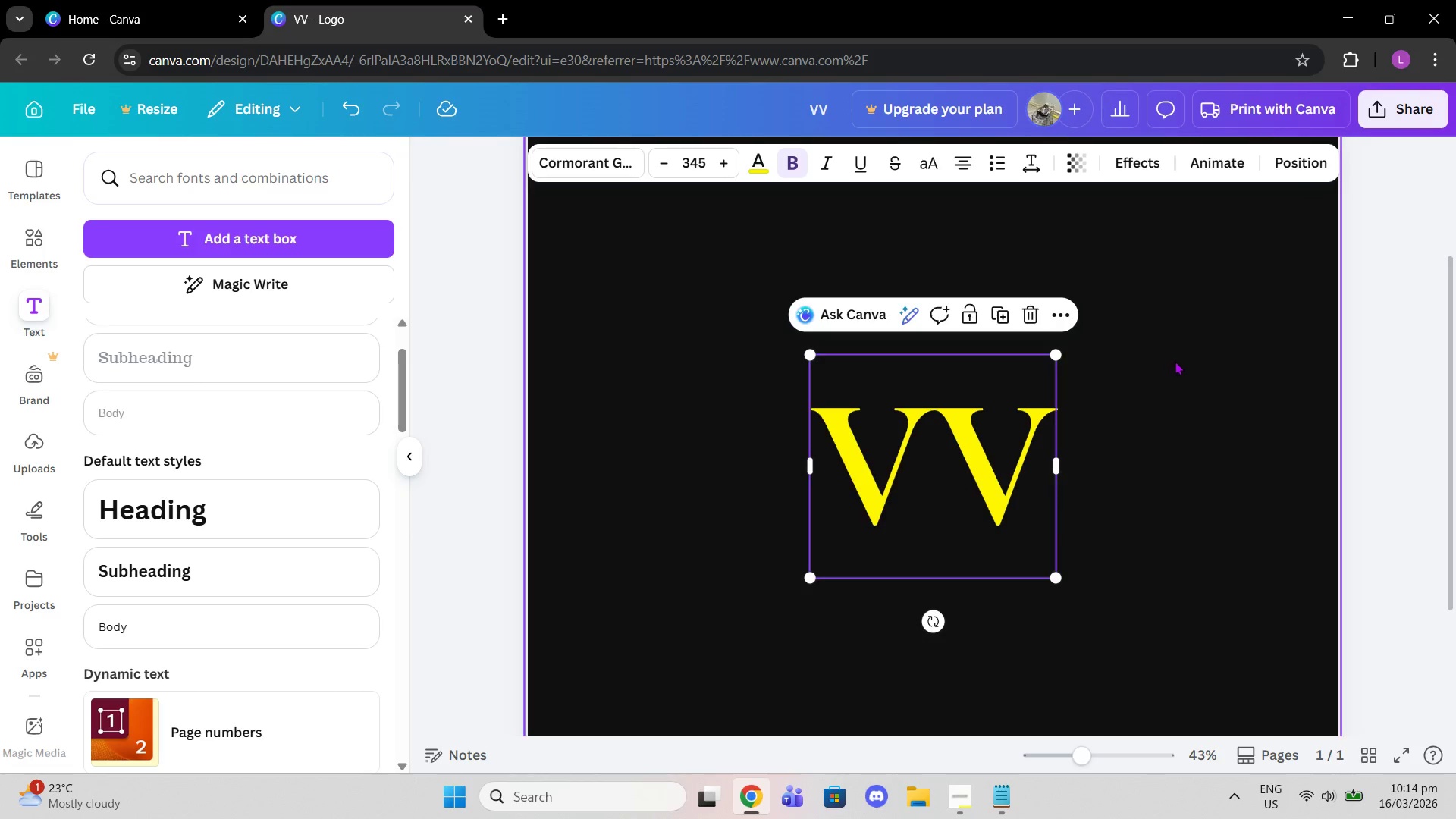 
left_click_drag(start_coordinate=[1081, 754], to_coordinate=[1068, 754])
 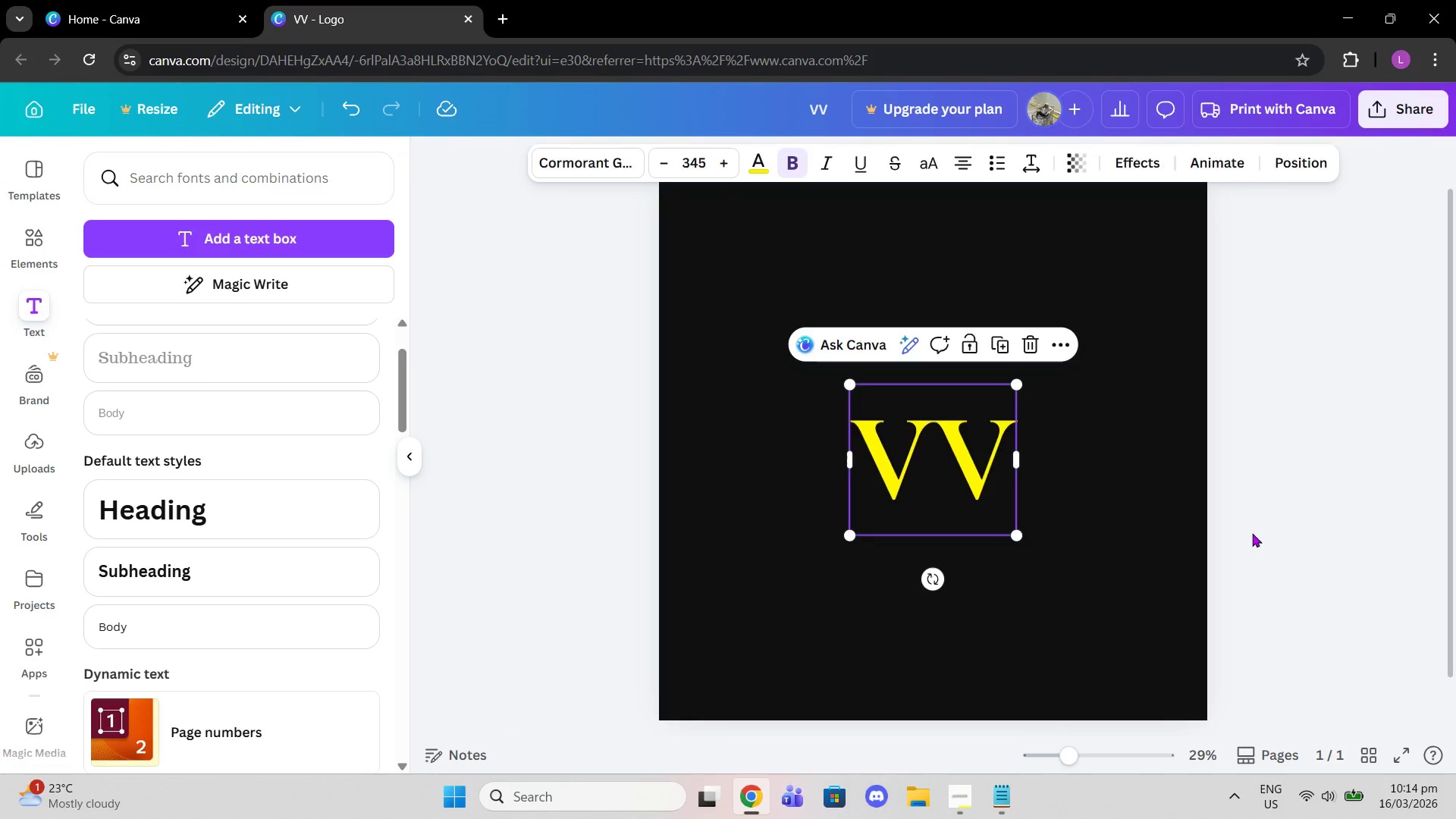 
left_click([1252, 533])
 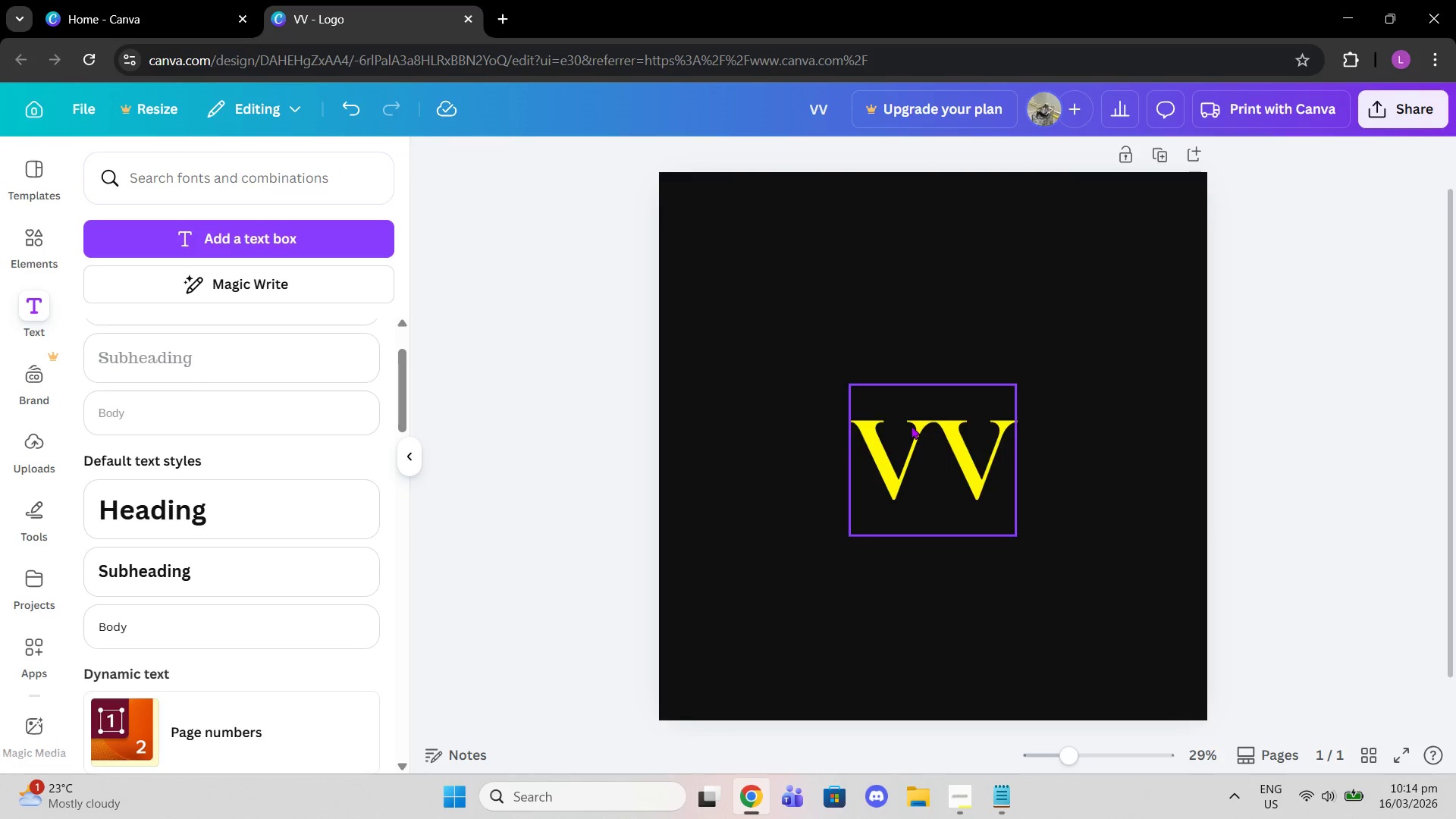 
left_click_drag(start_coordinate=[911, 425], to_coordinate=[908, 416])
 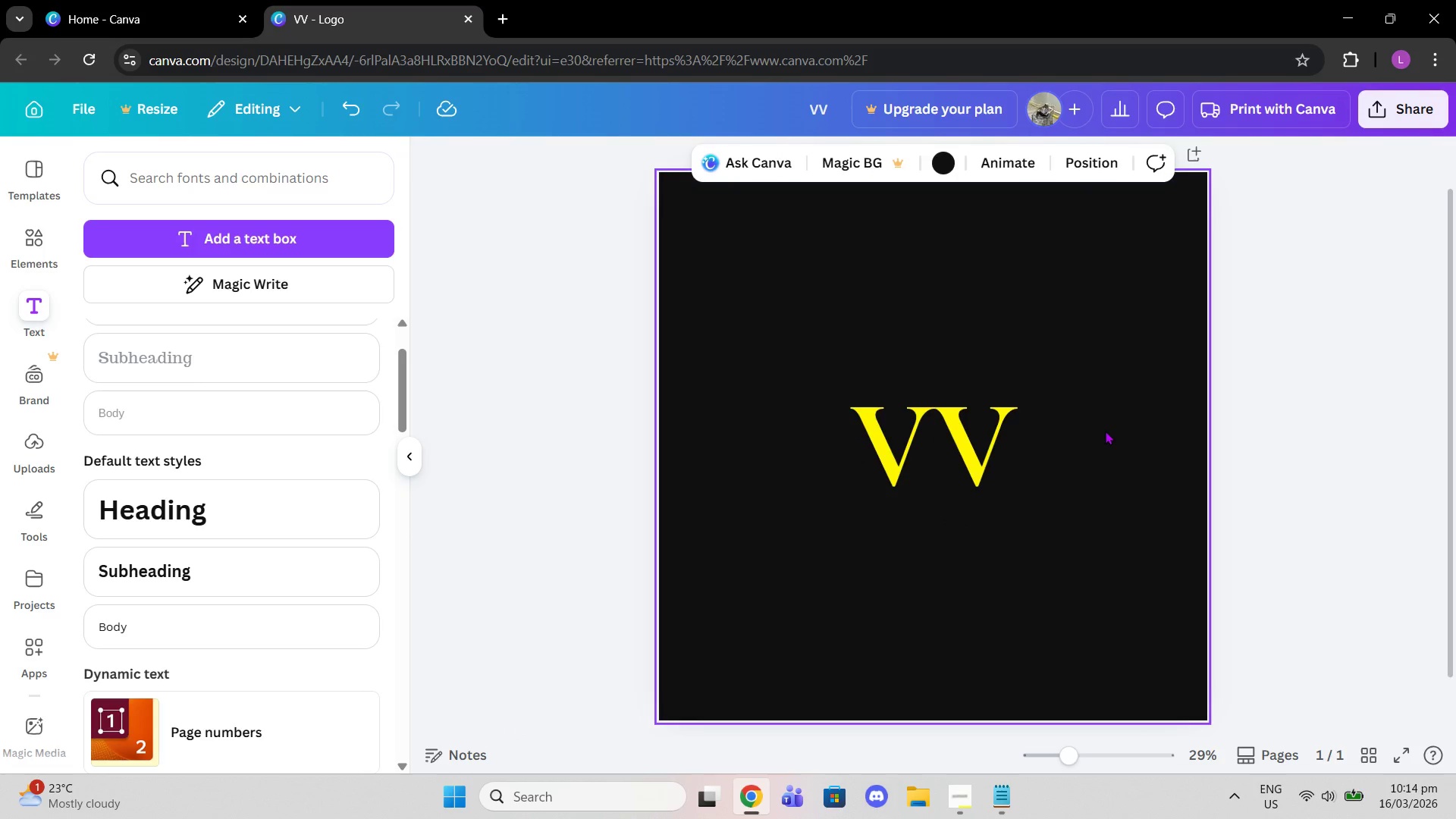 
left_click([968, 286])
 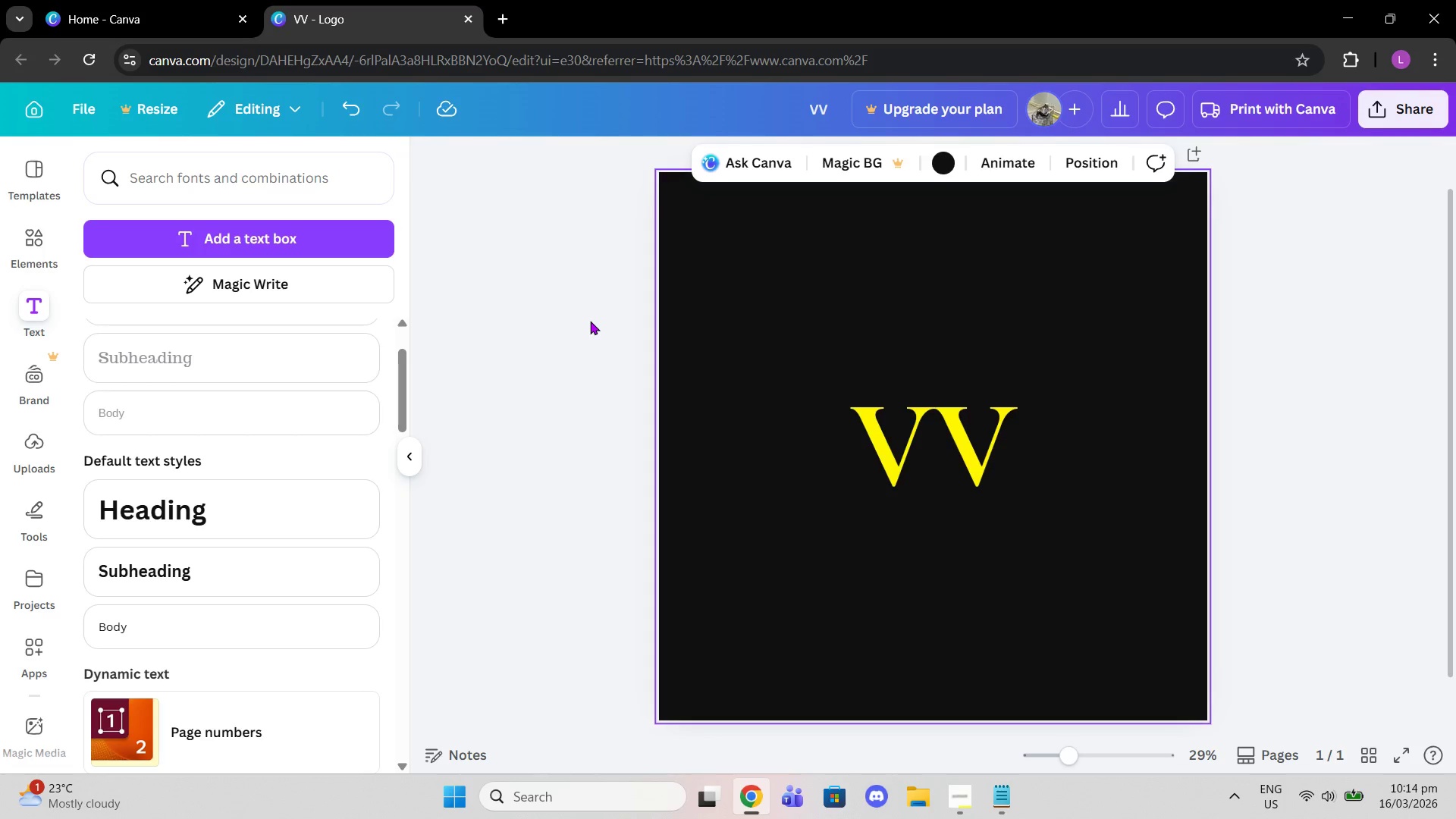 
wait(15.56)
 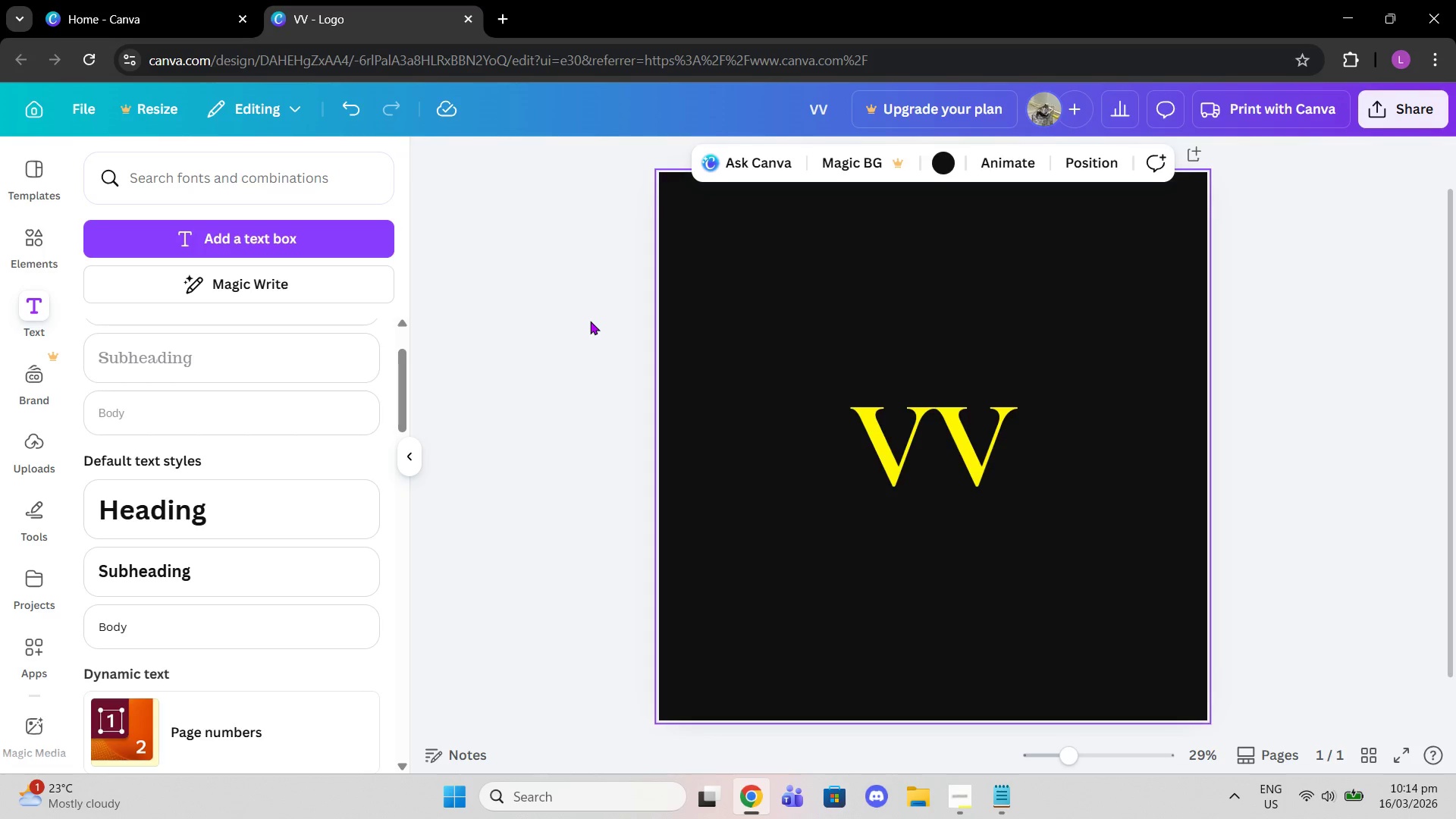 
left_click([824, 338])
 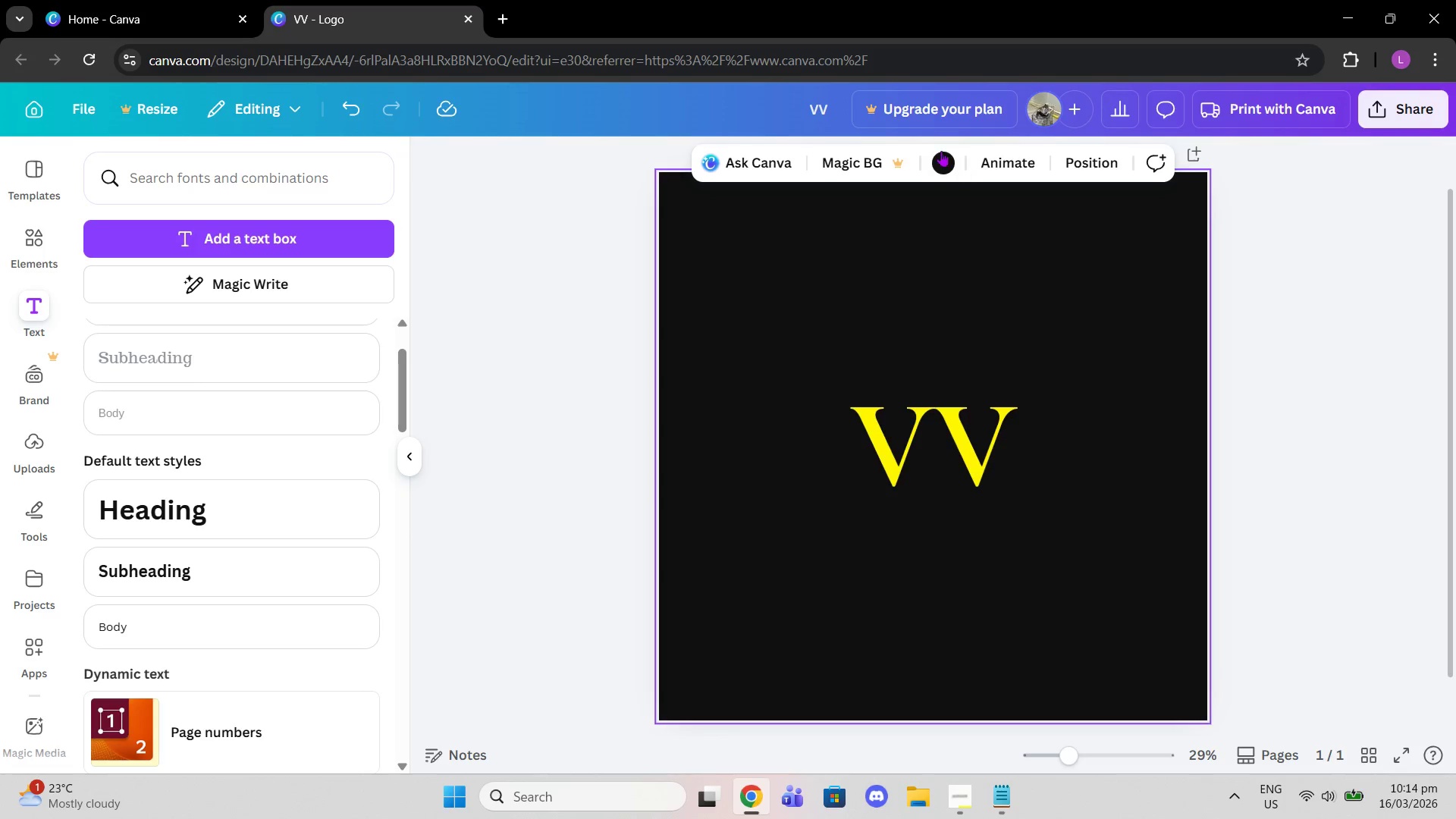 
left_click([930, 150])
 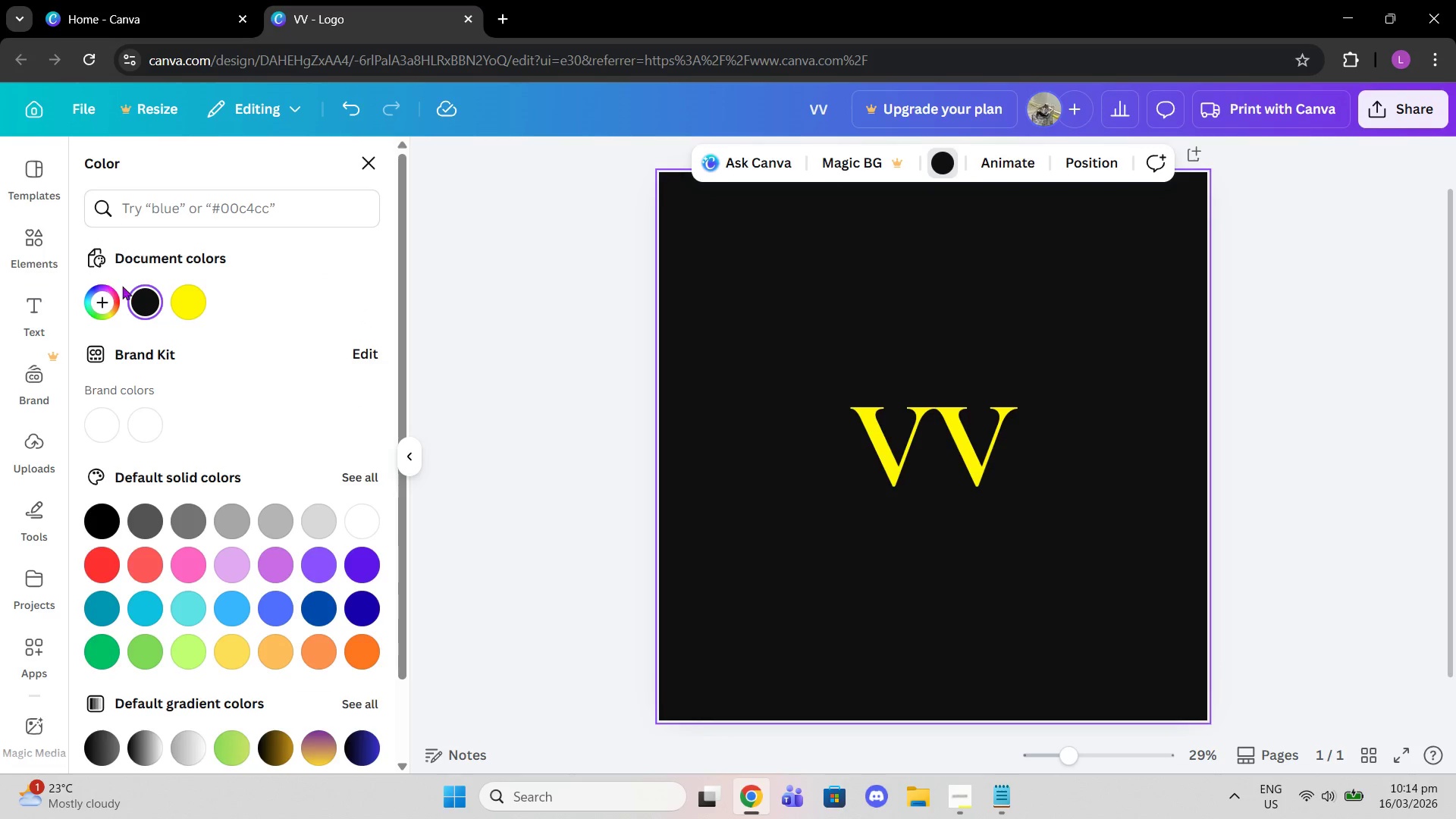 
left_click([145, 297])
 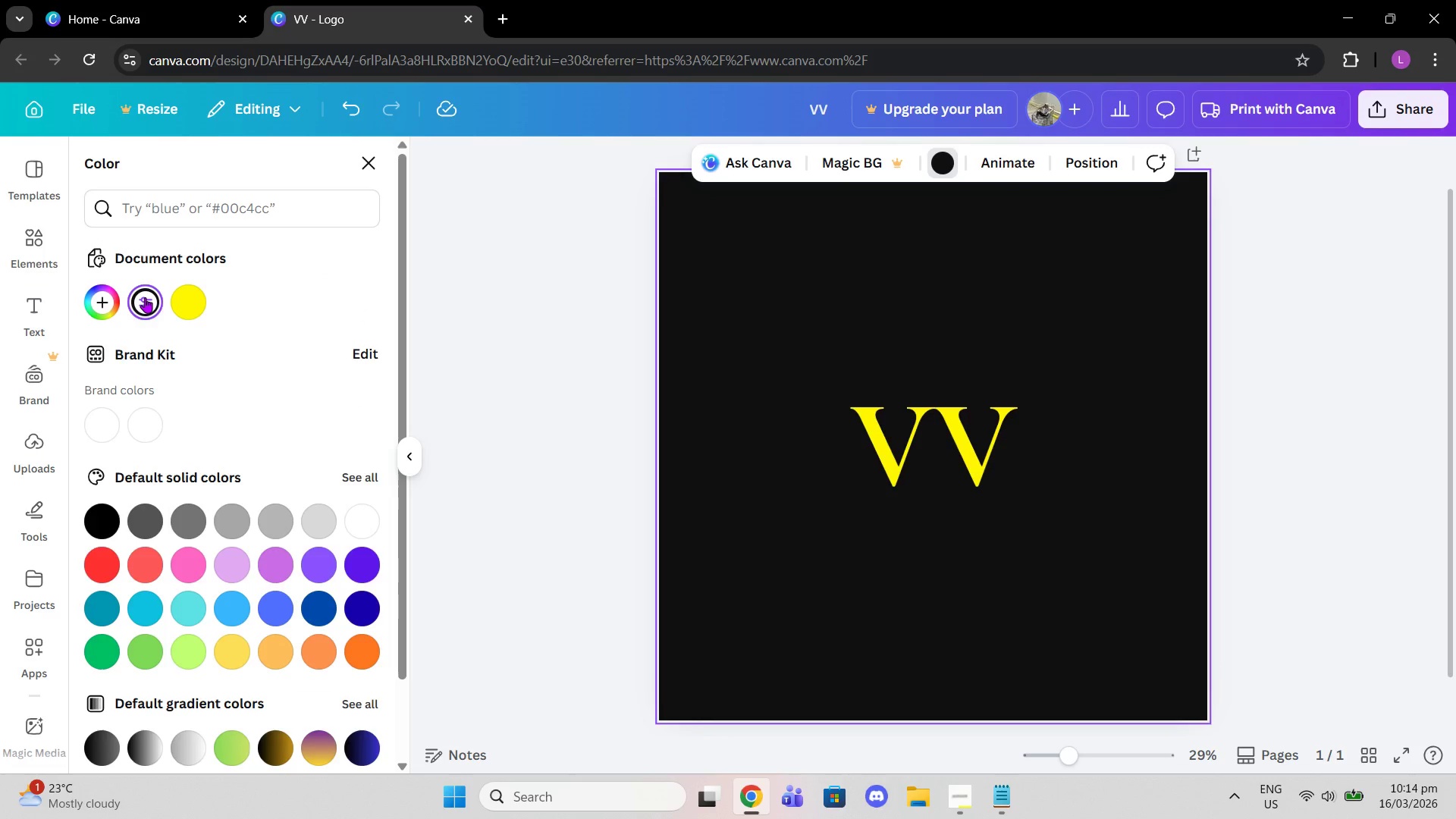 
left_click([145, 297])
 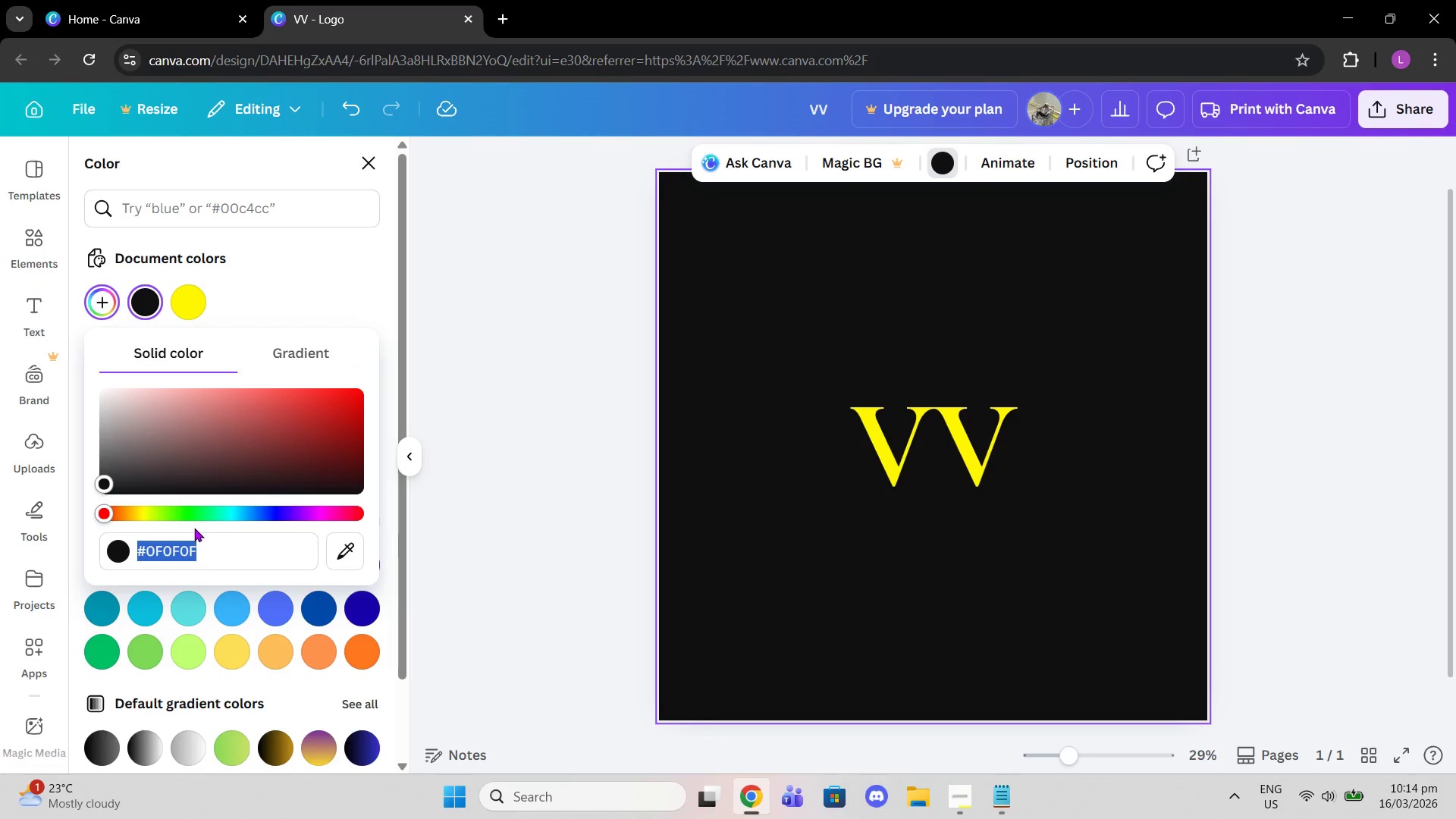 
type(11111)
 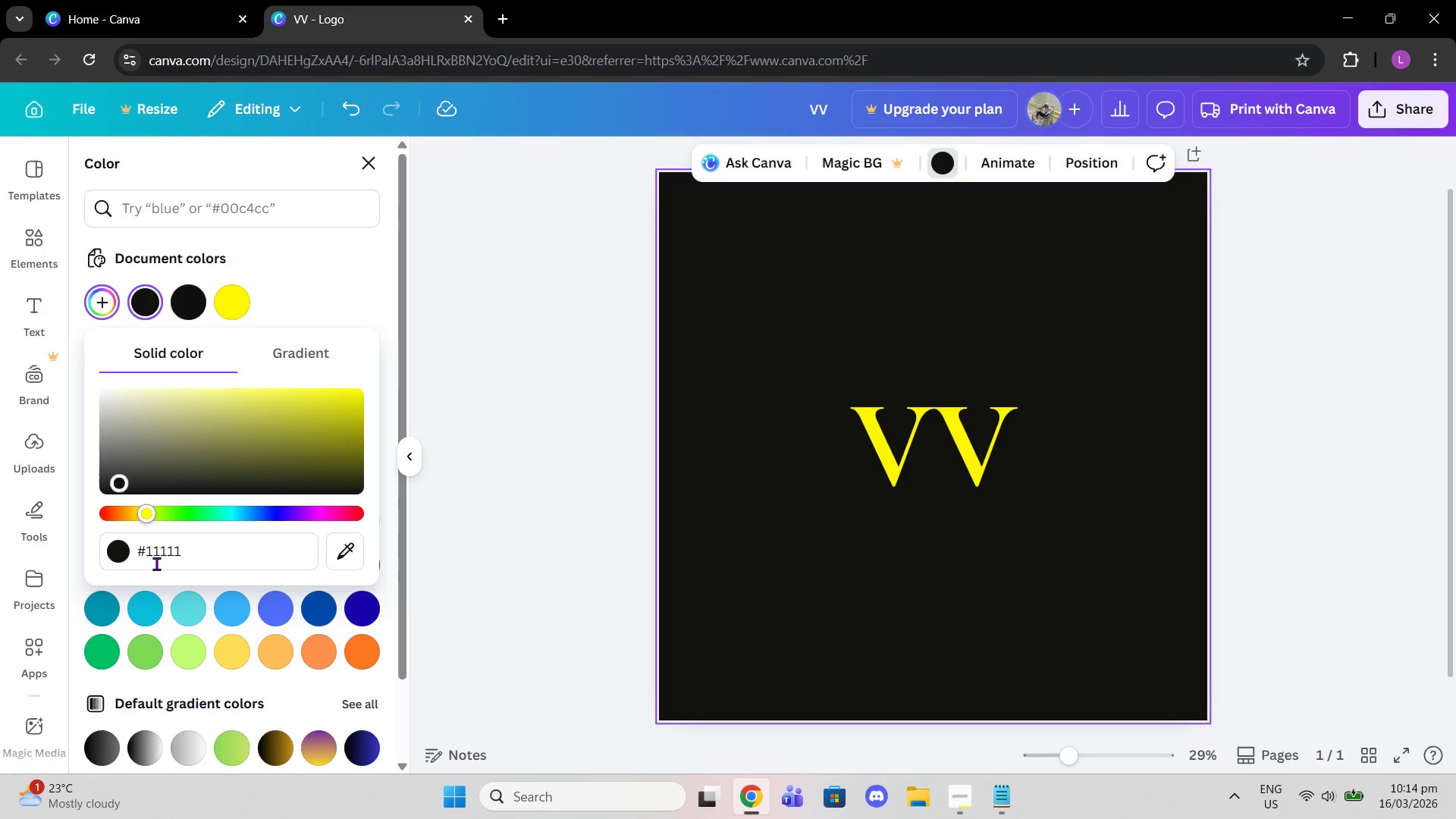 
wait(5.36)
 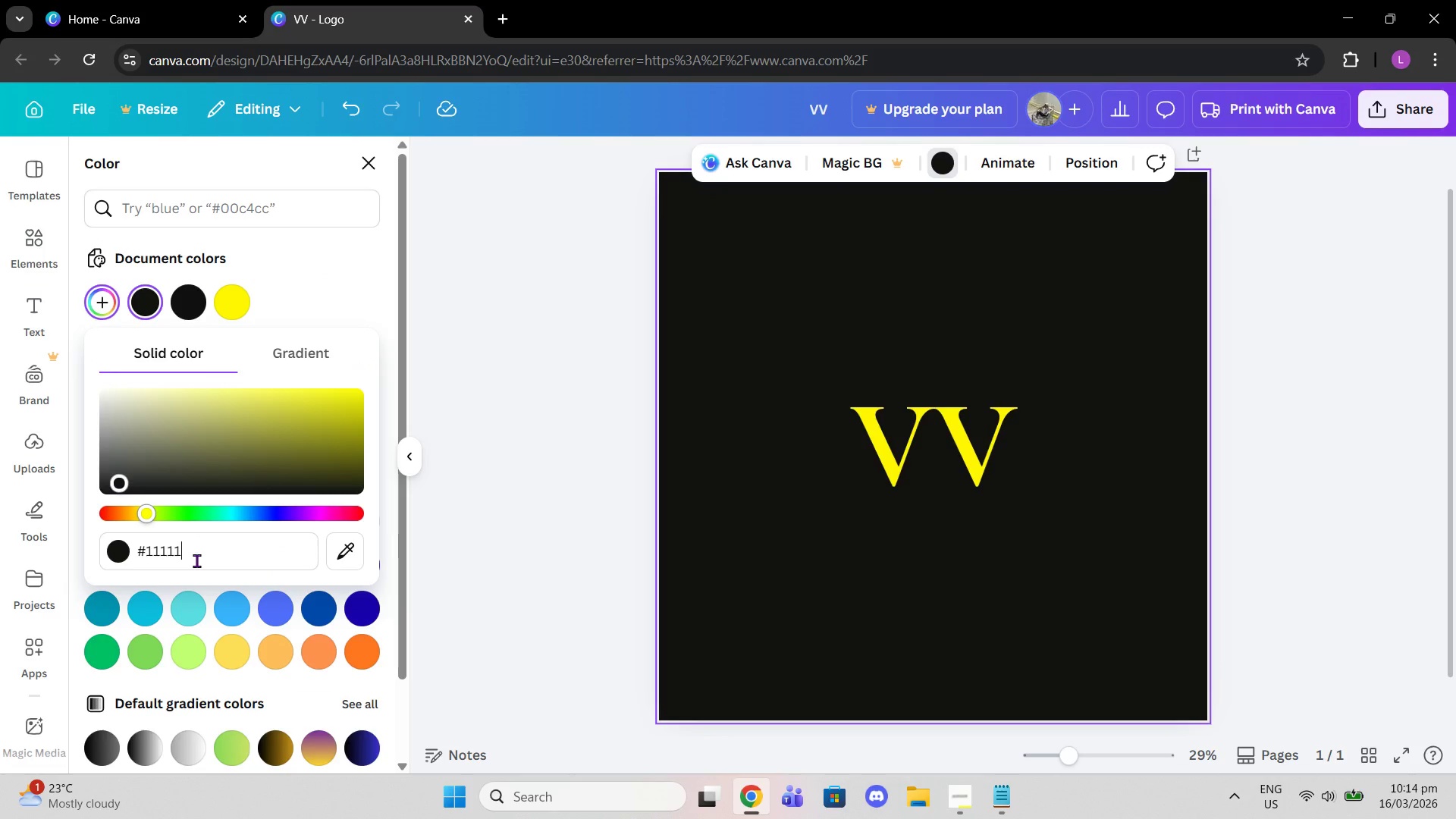 
key(1)
 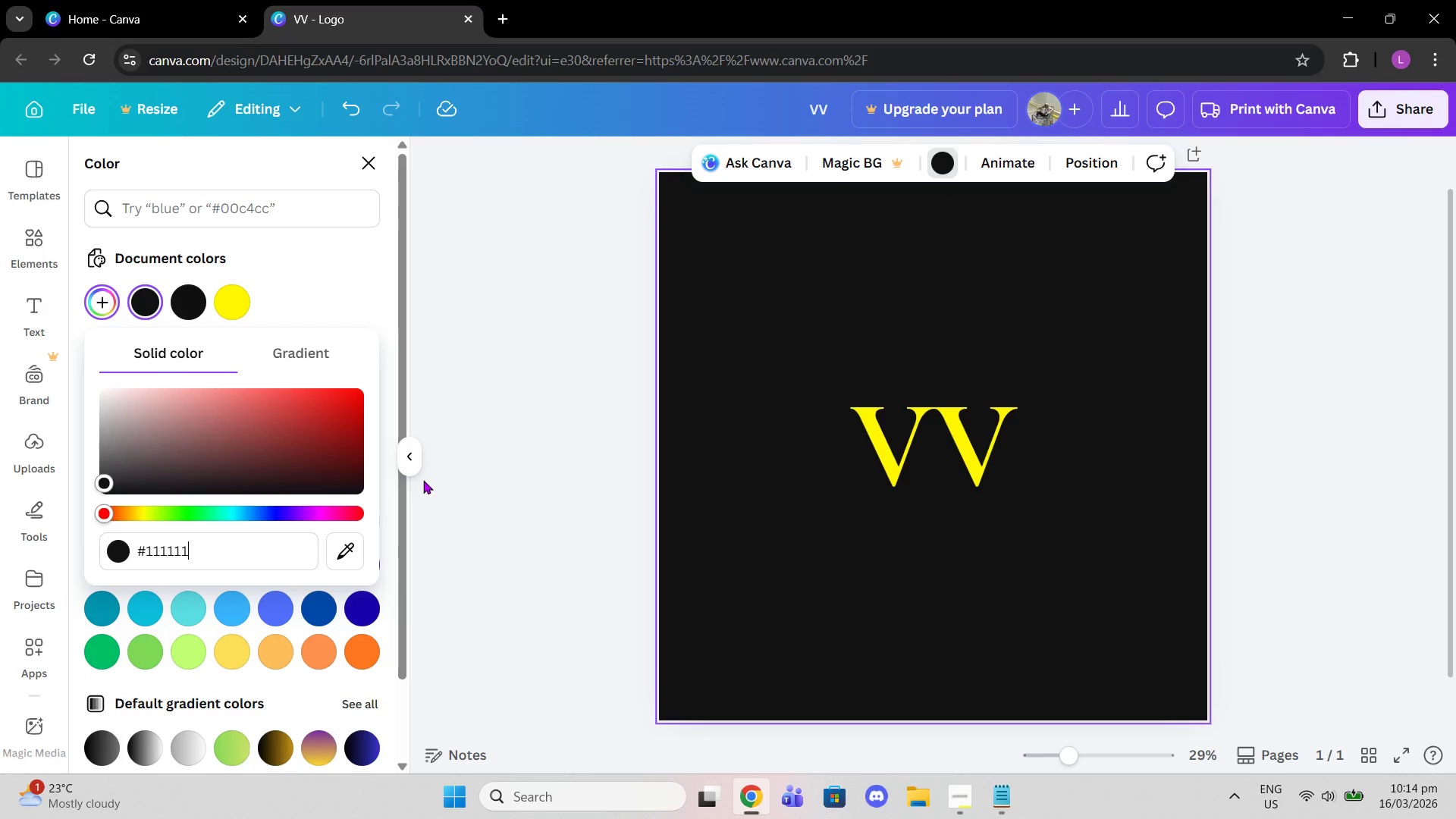 
double_click([423, 480])
 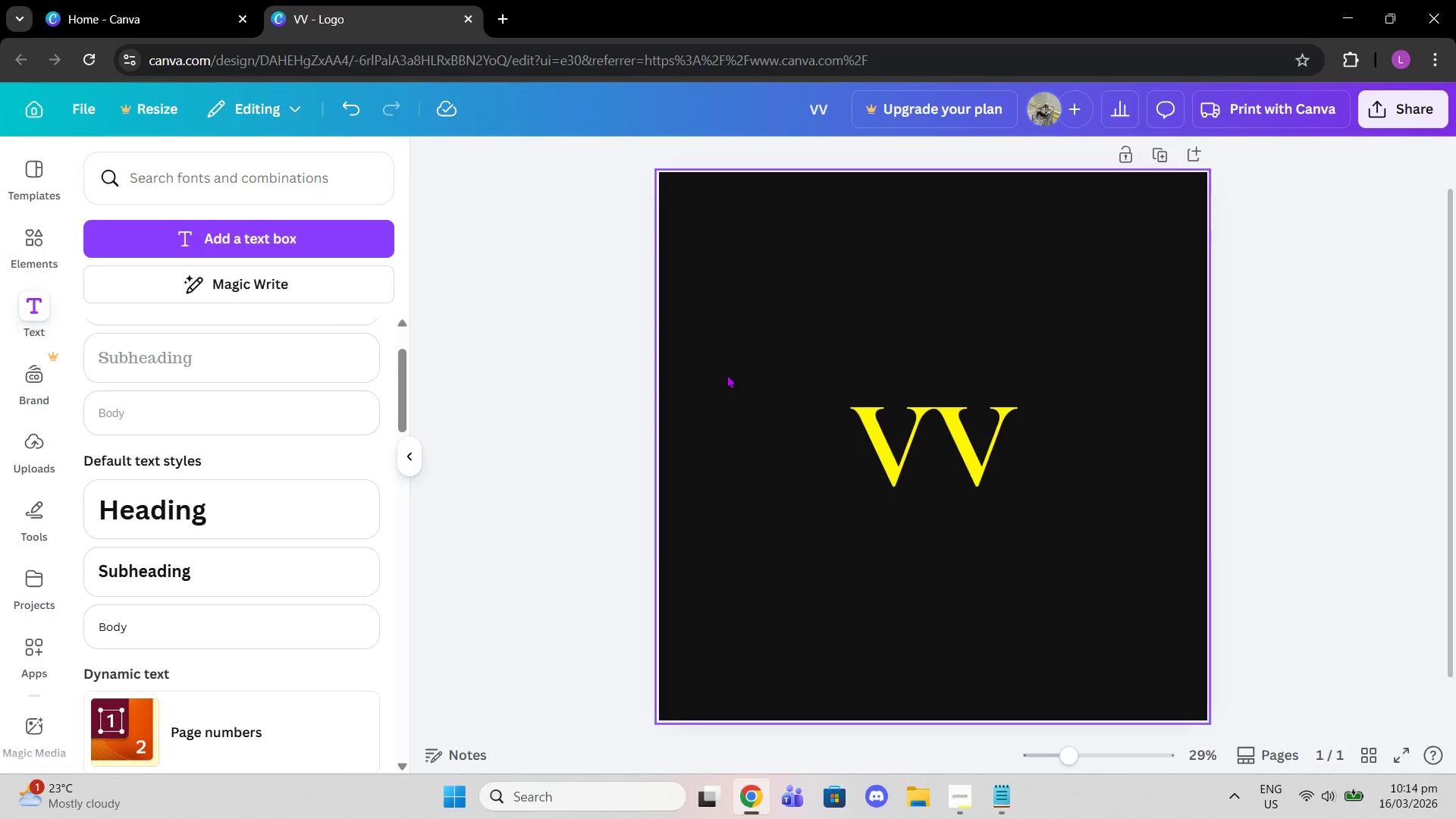 
left_click([728, 374])
 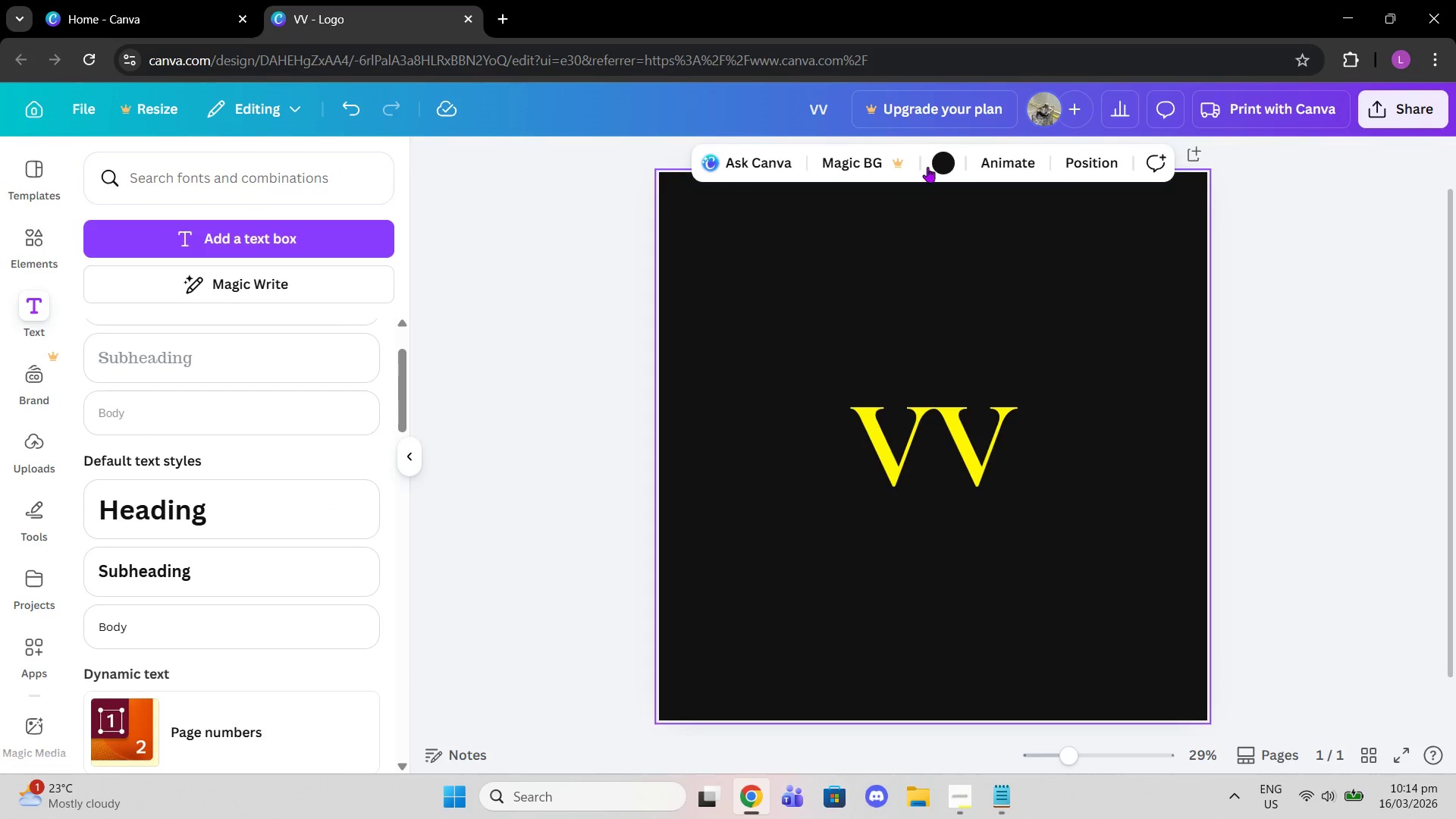 
left_click([930, 165])
 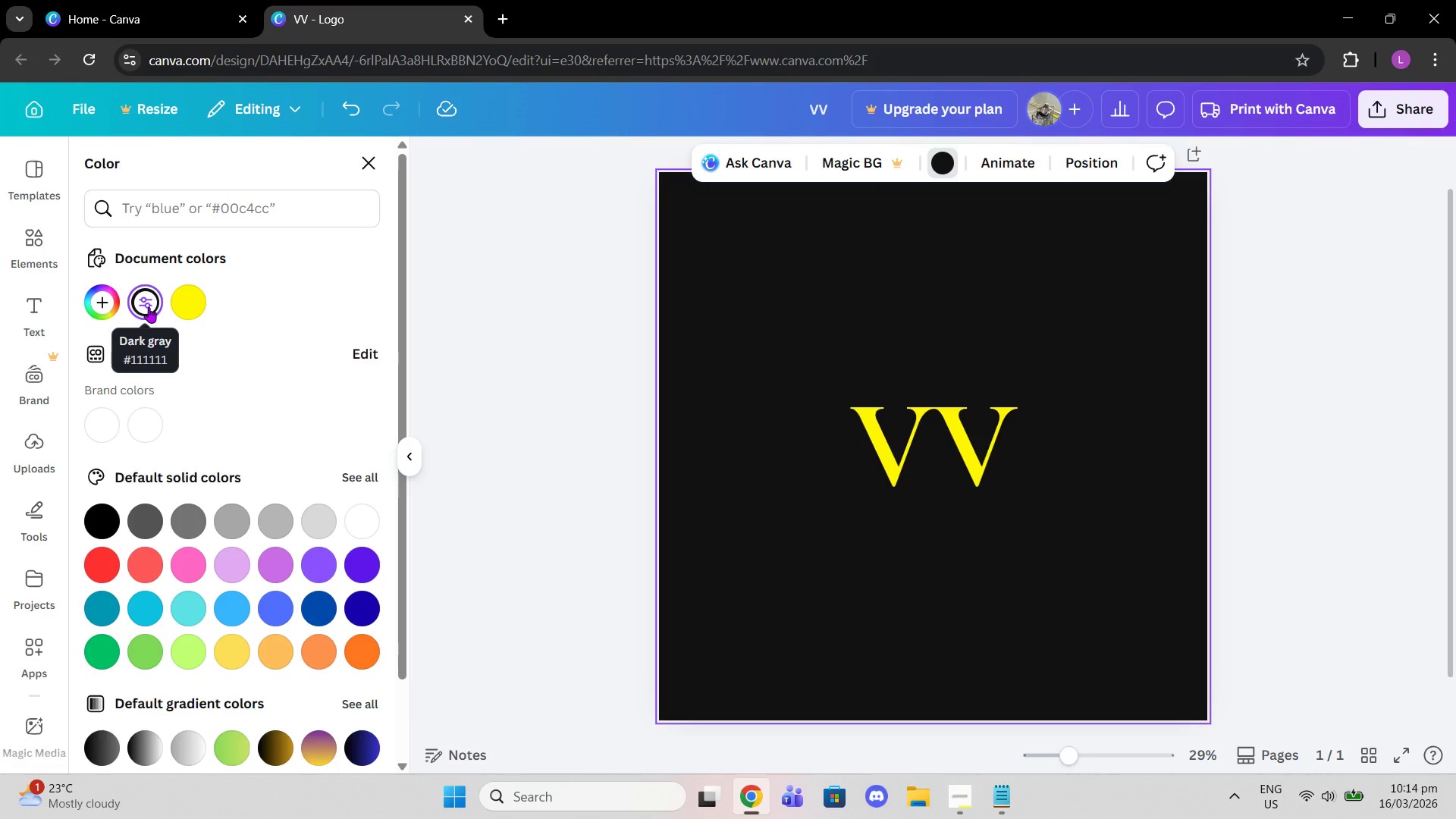 
left_click([149, 307])
 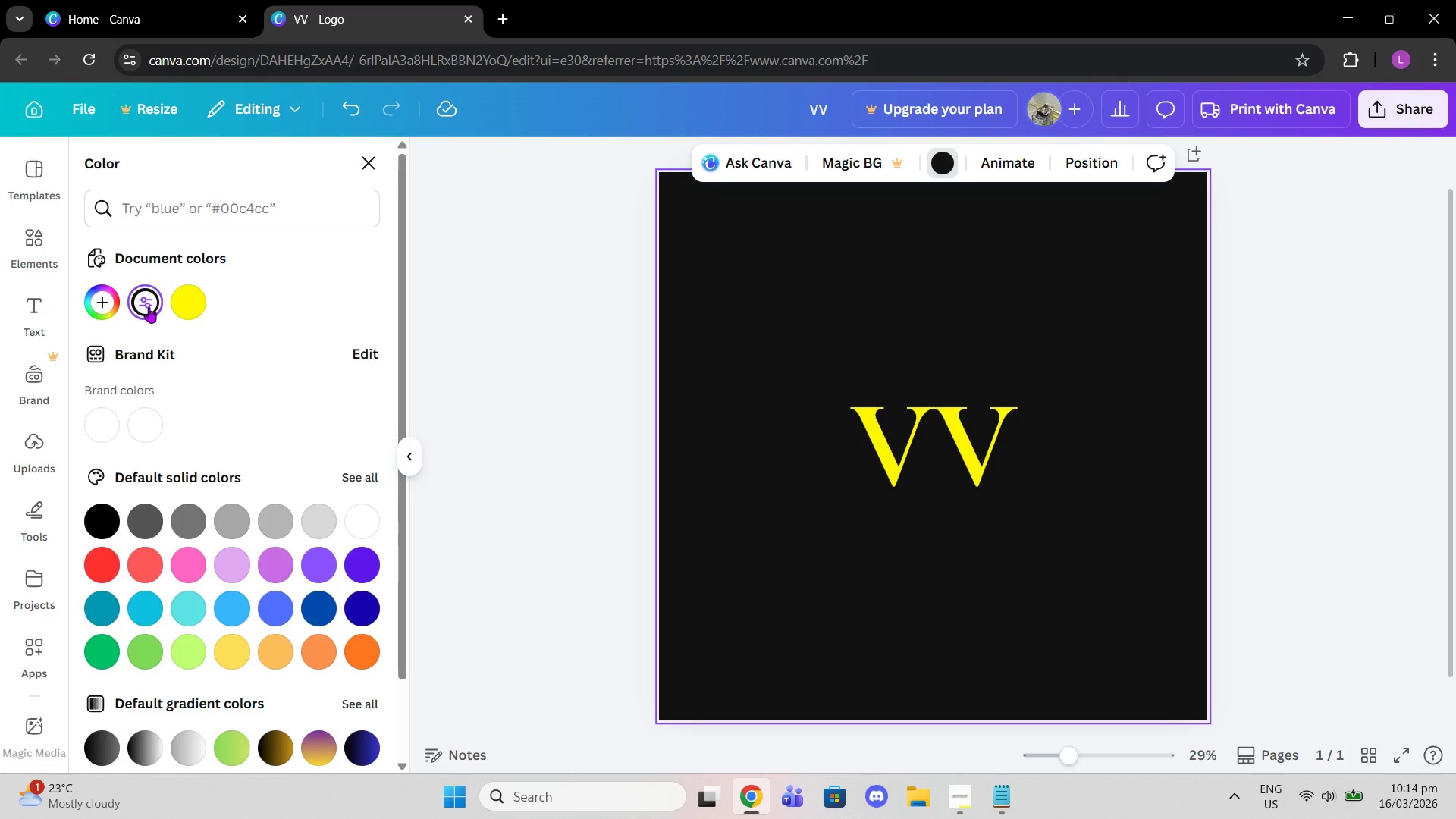 
left_click([149, 307])
 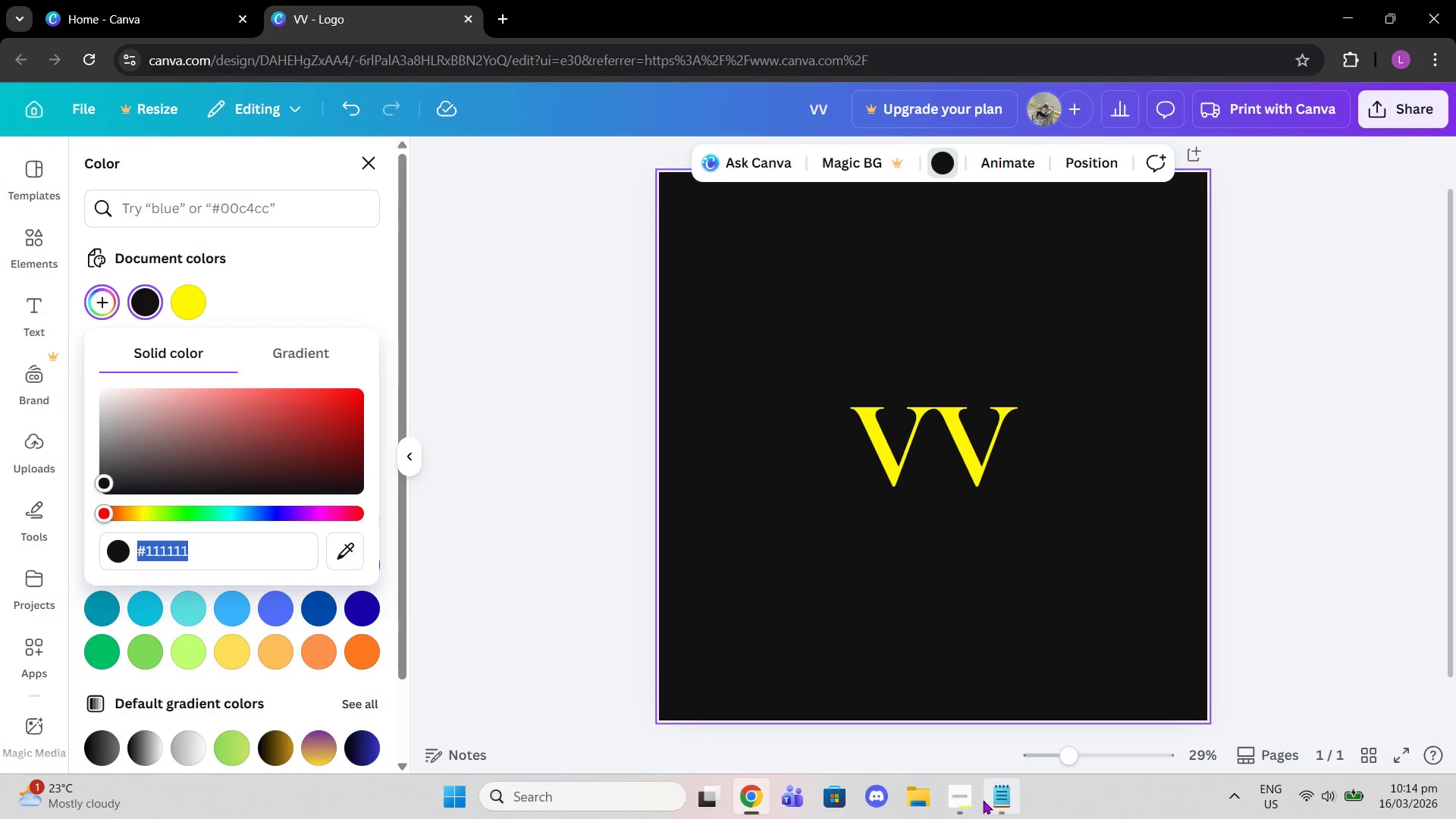 
left_click([968, 799])